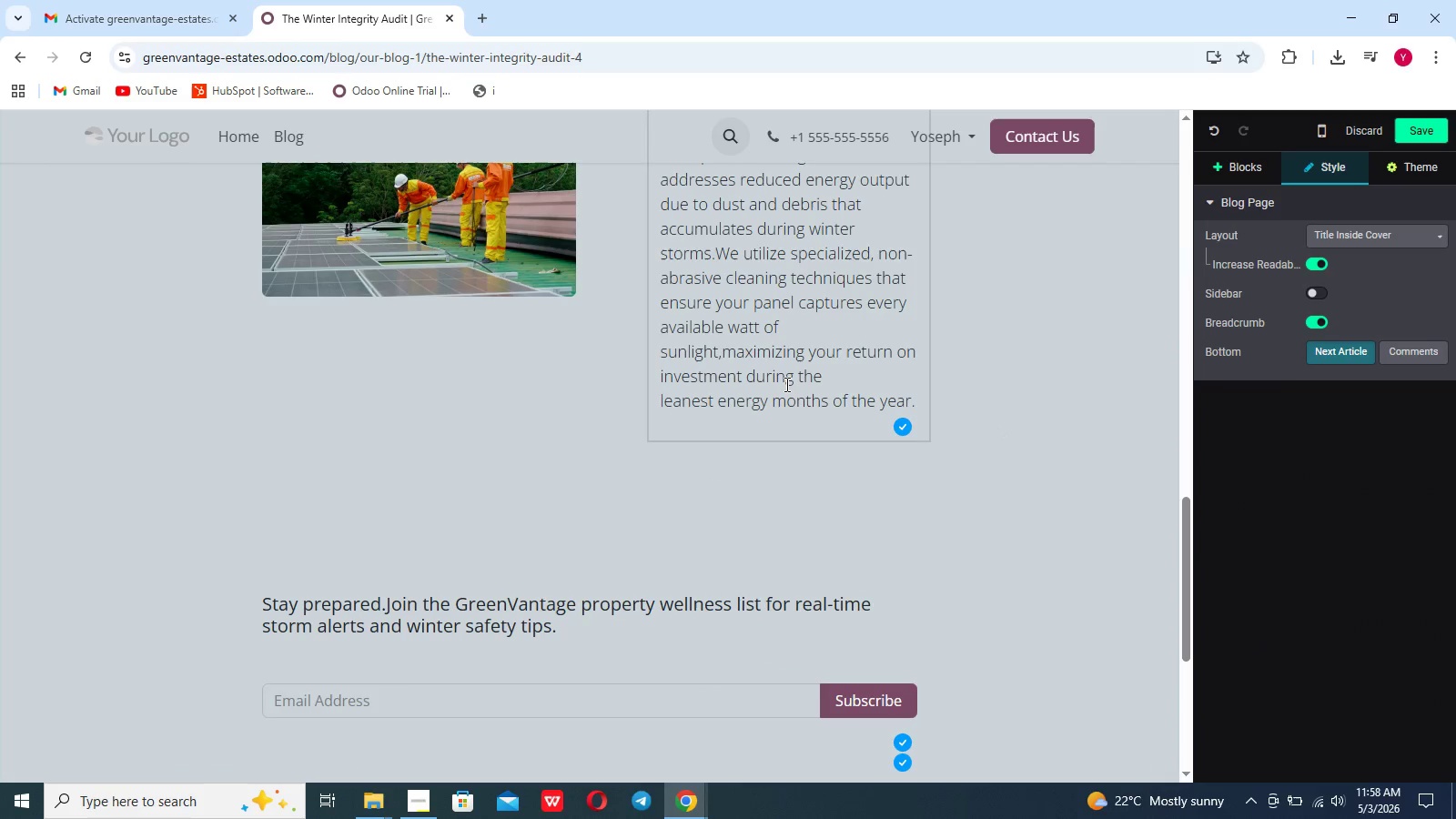 
left_click([785, 383])
 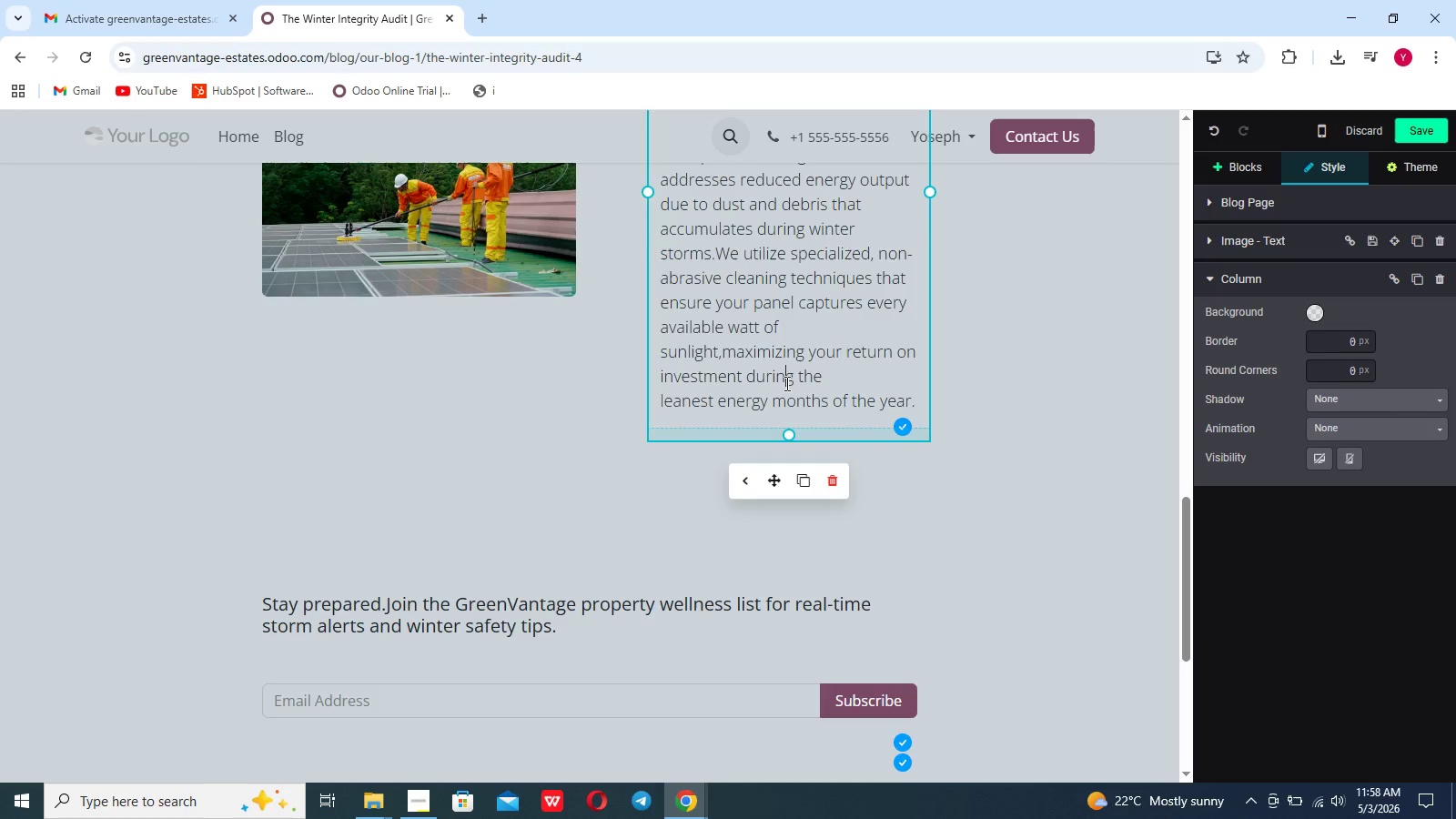 
scroll: coordinate [785, 383], scroll_direction: up, amount: 11.0
 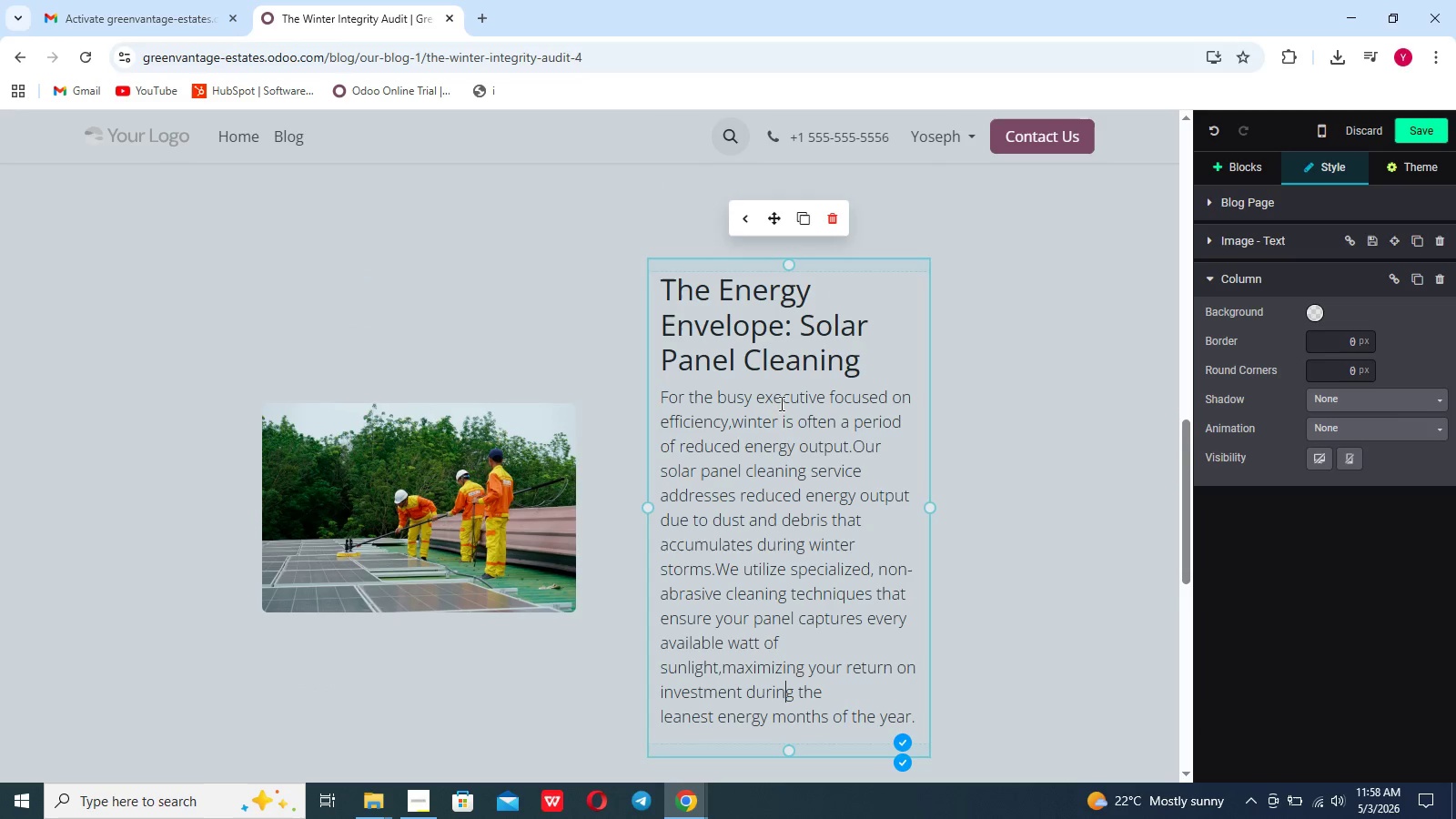 
left_click([780, 401])
 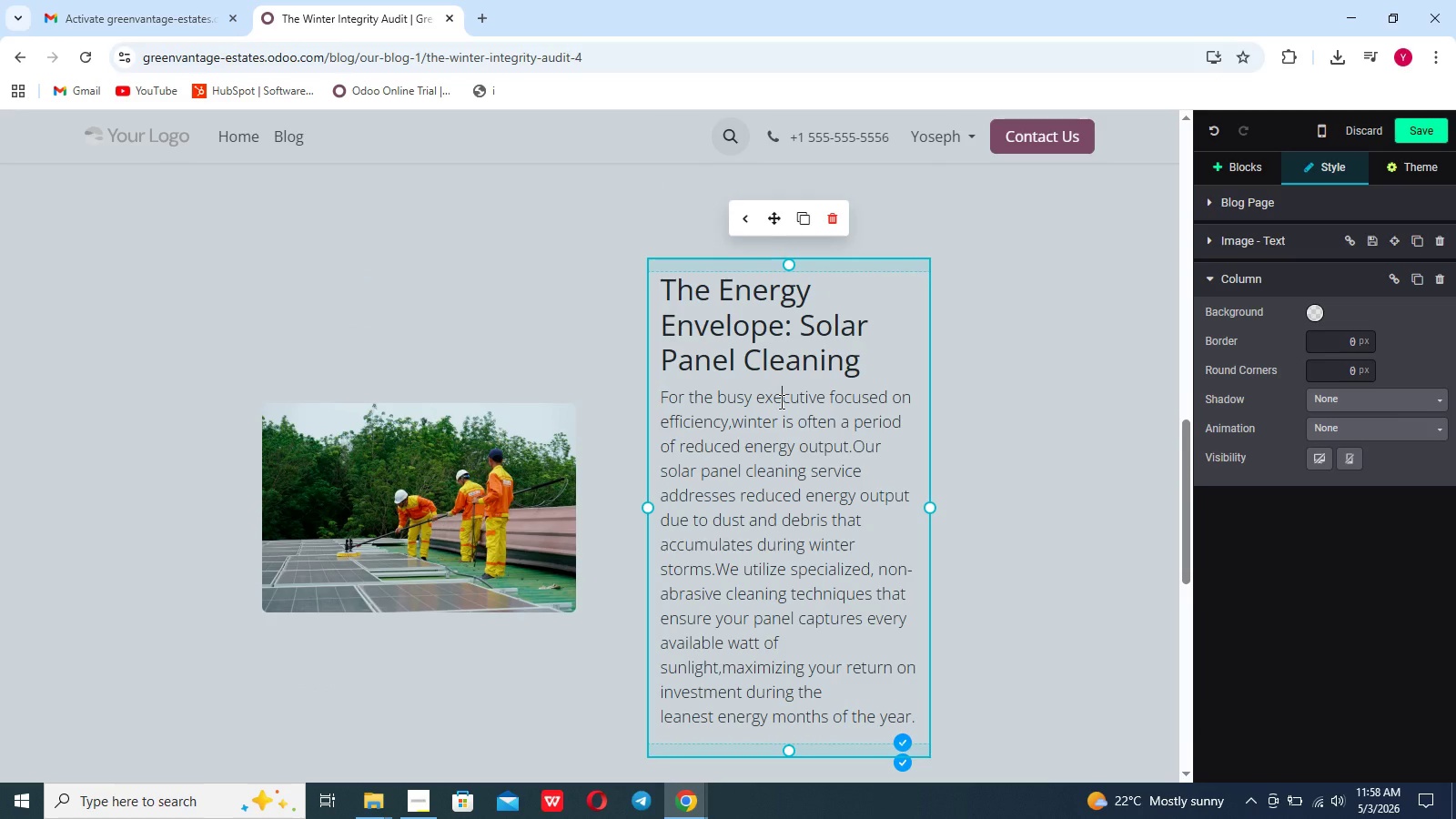 
key(Backspace)
 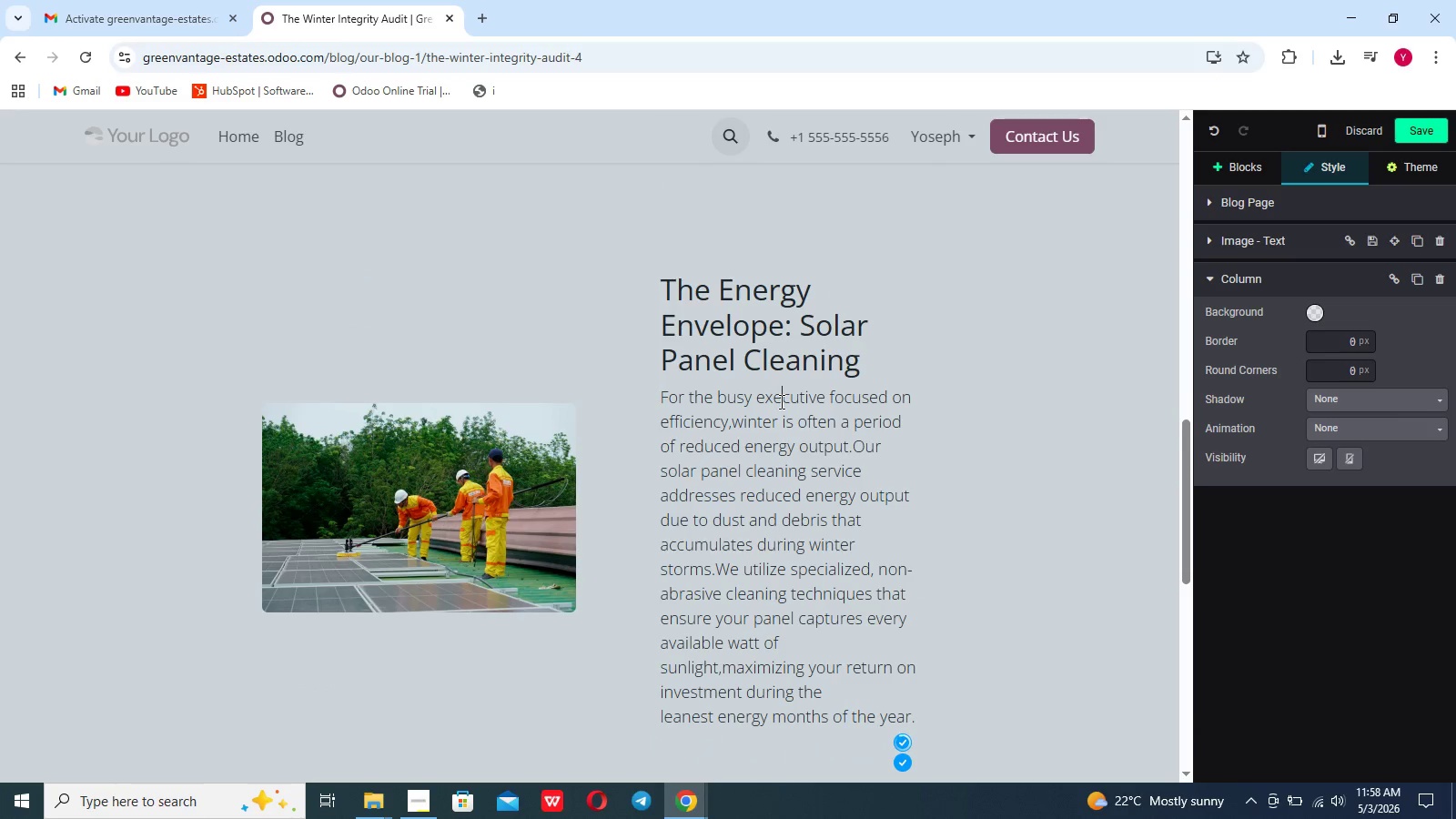 
key(E)
 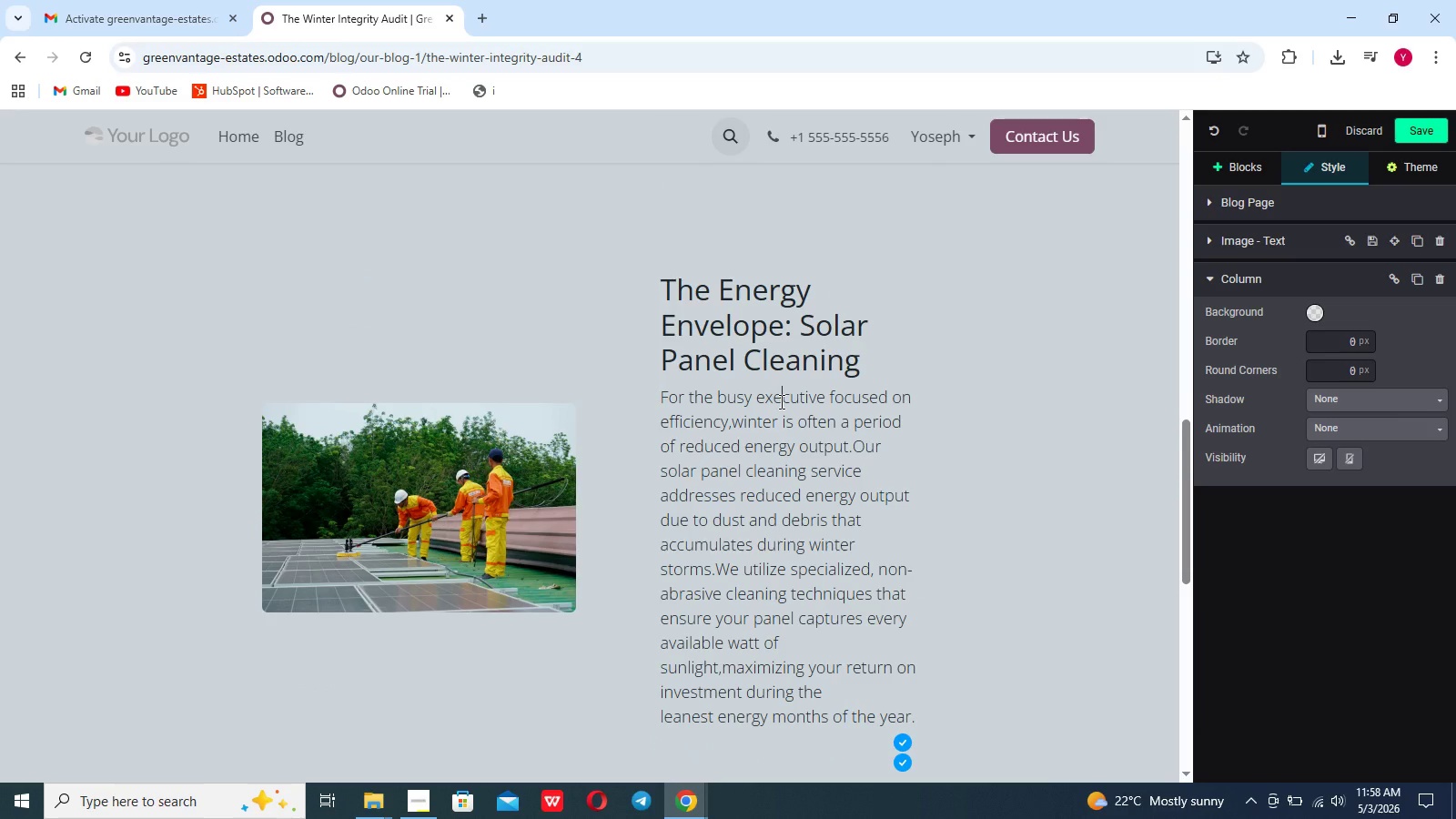 
scroll: coordinate [780, 401], scroll_direction: up, amount: 14.0
 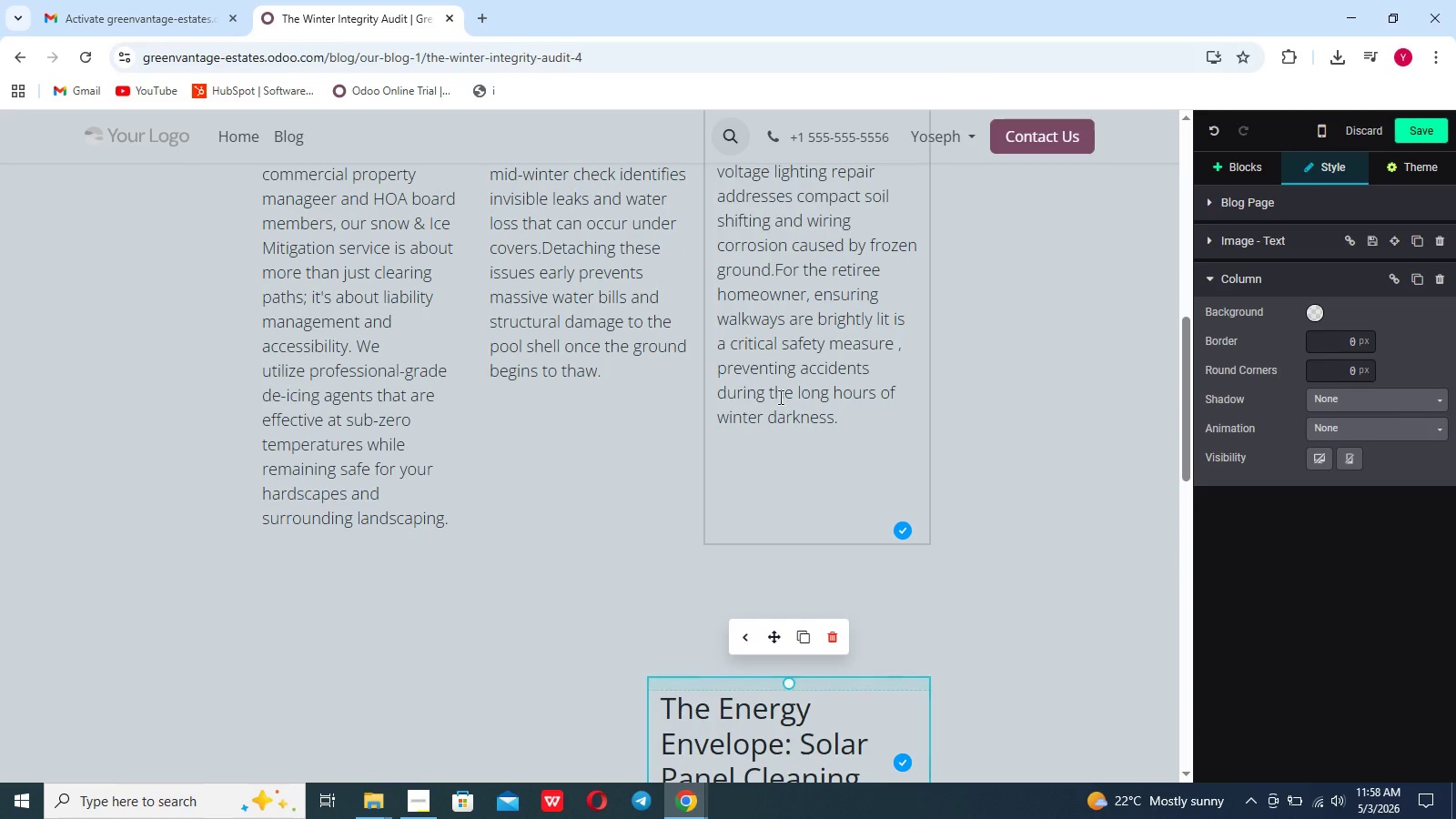 
left_click([779, 397])
 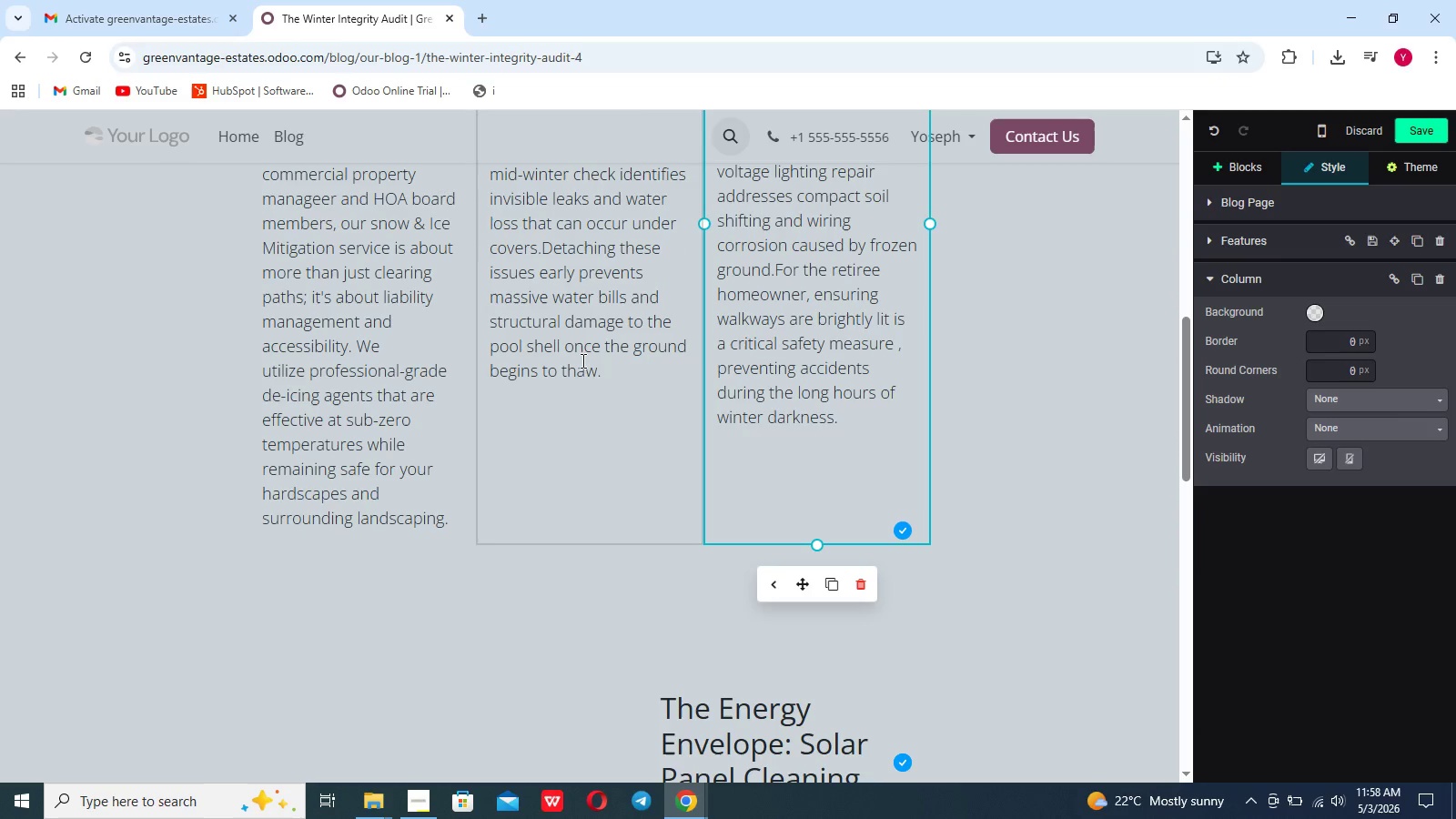 
left_click([581, 360])
 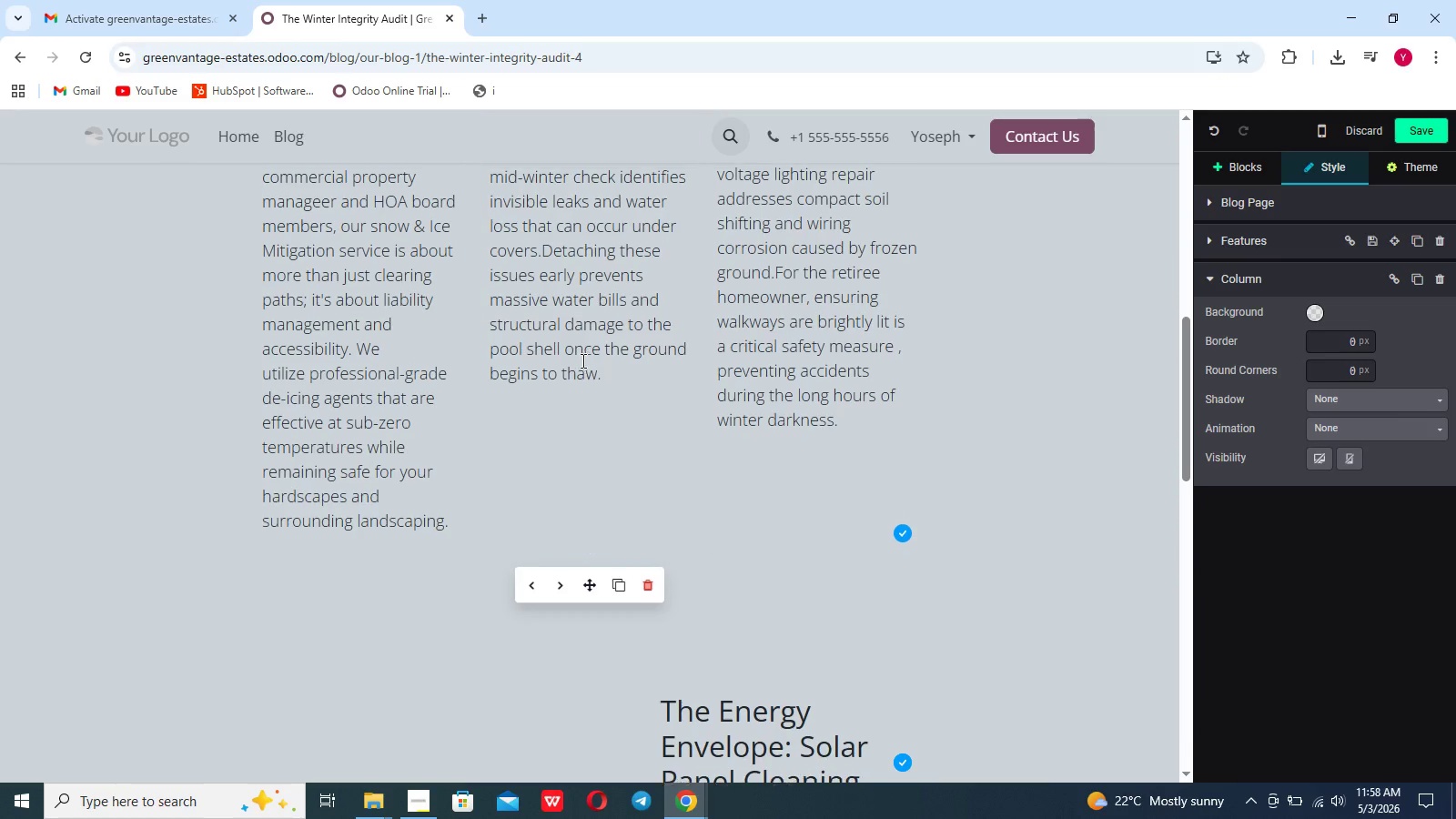 
scroll: coordinate [581, 360], scroll_direction: up, amount: 4.0
 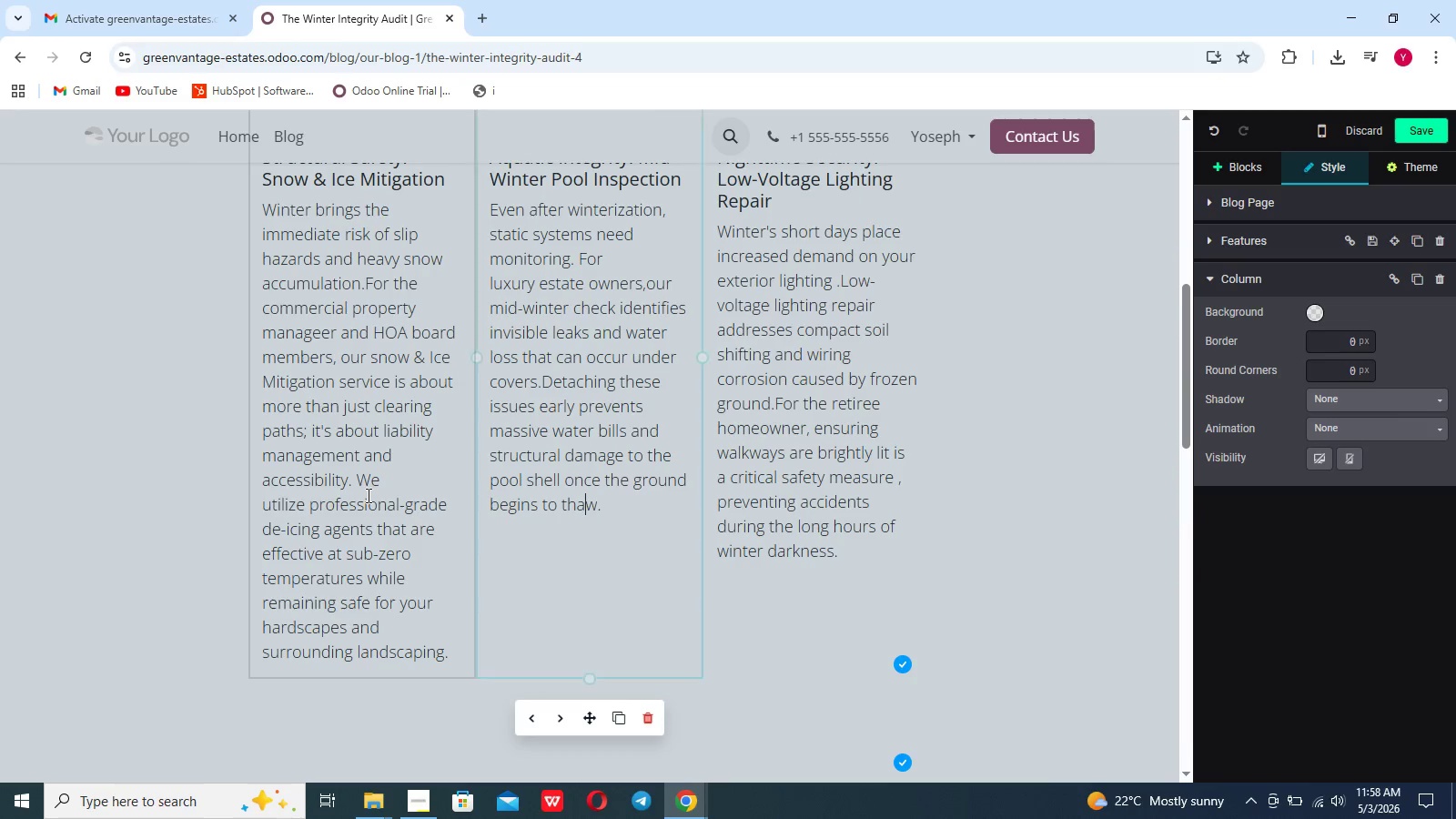 
left_click([367, 495])
 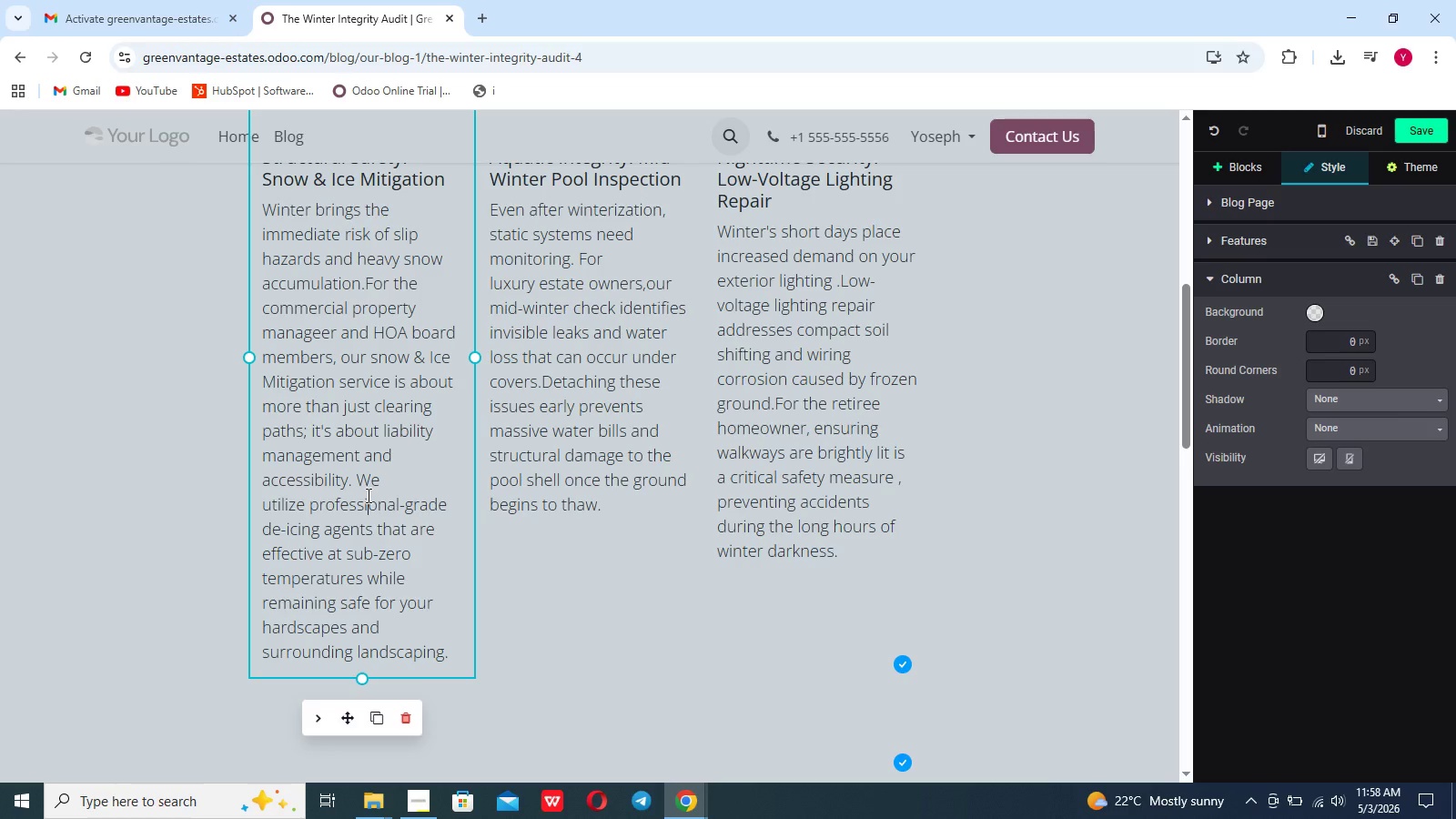 
scroll: coordinate [367, 495], scroll_direction: up, amount: 25.0
 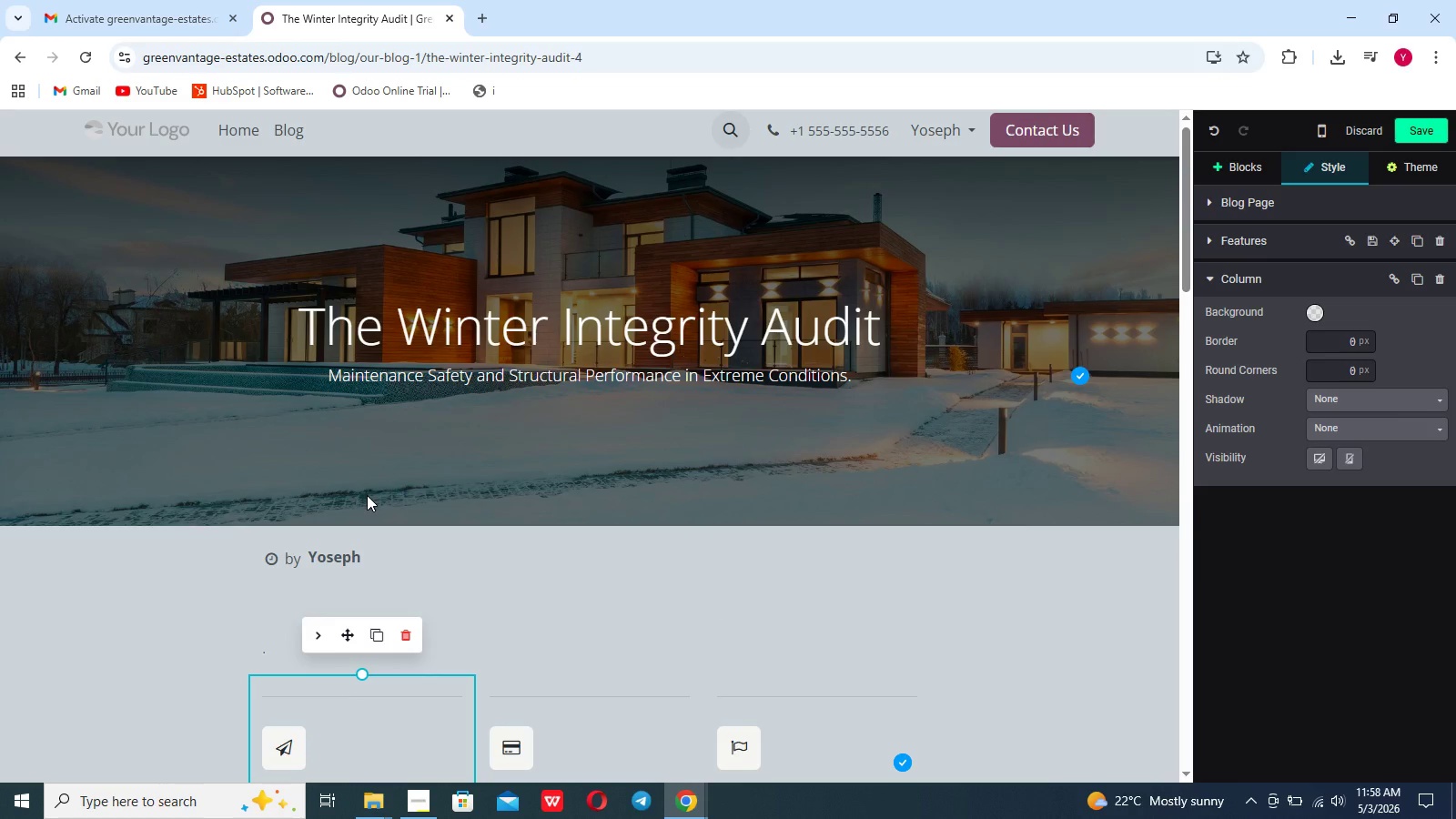 
wait(8.38)
 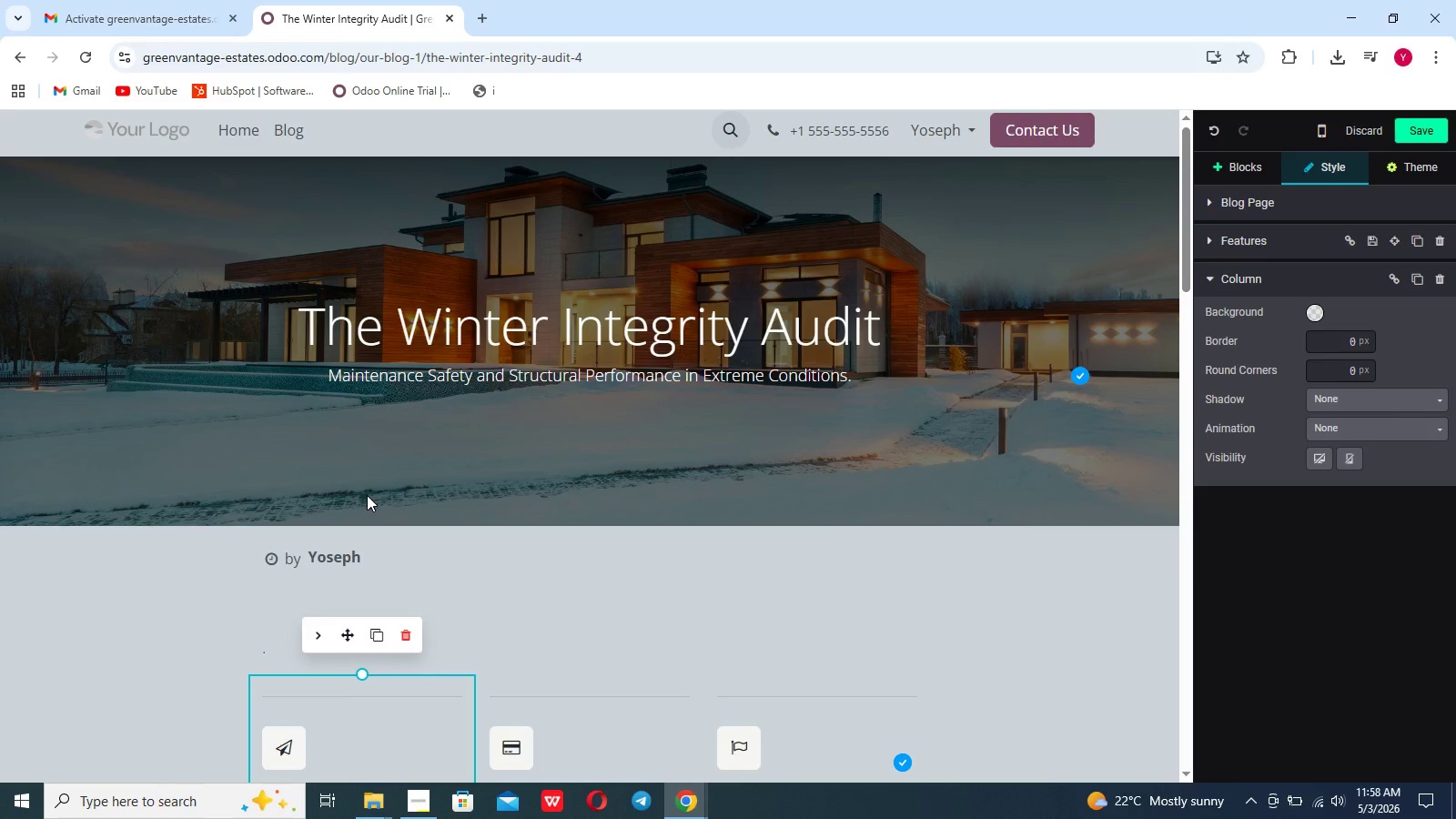 
left_click([162, 577])
 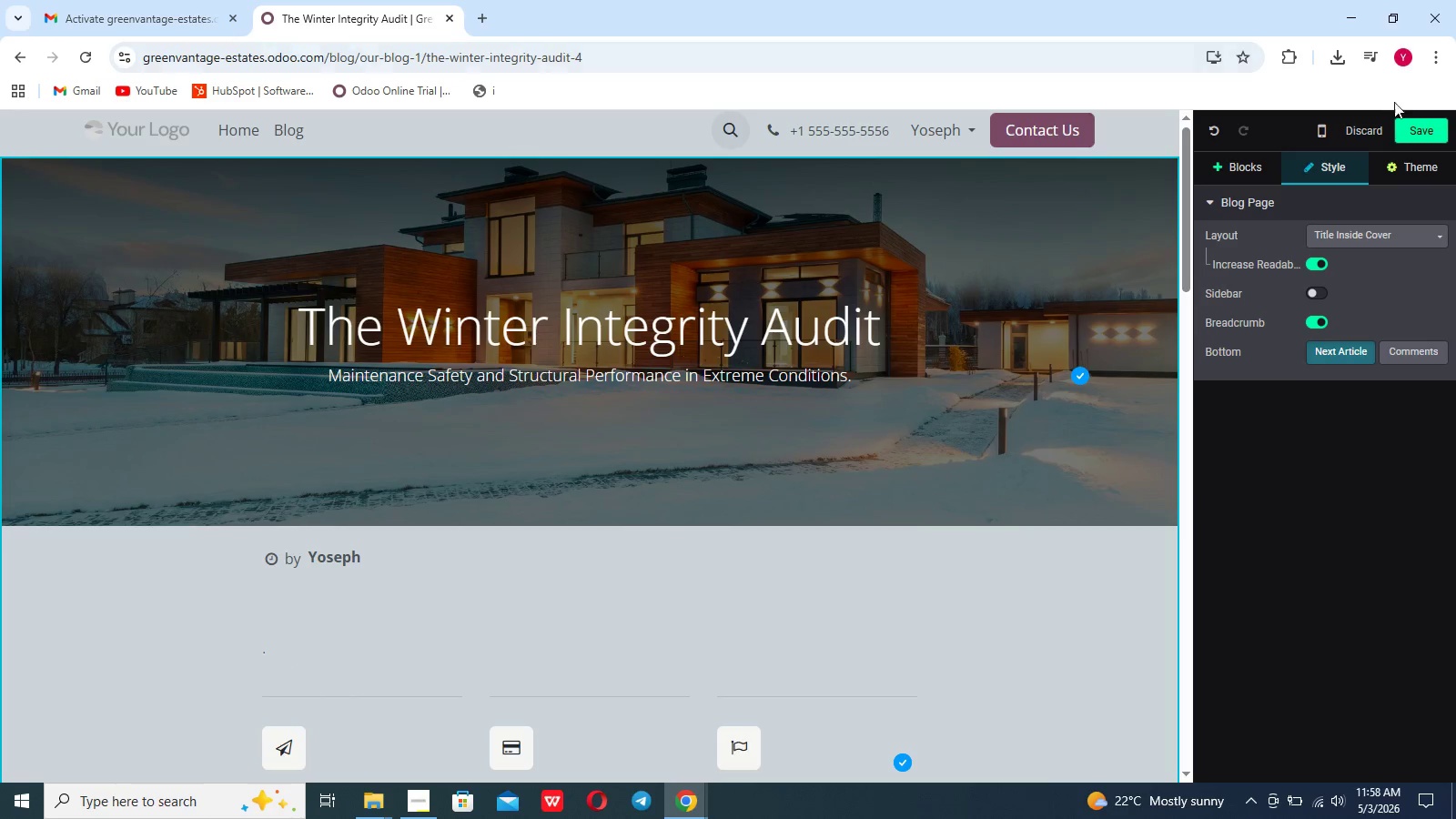 
left_click([1411, 130])
 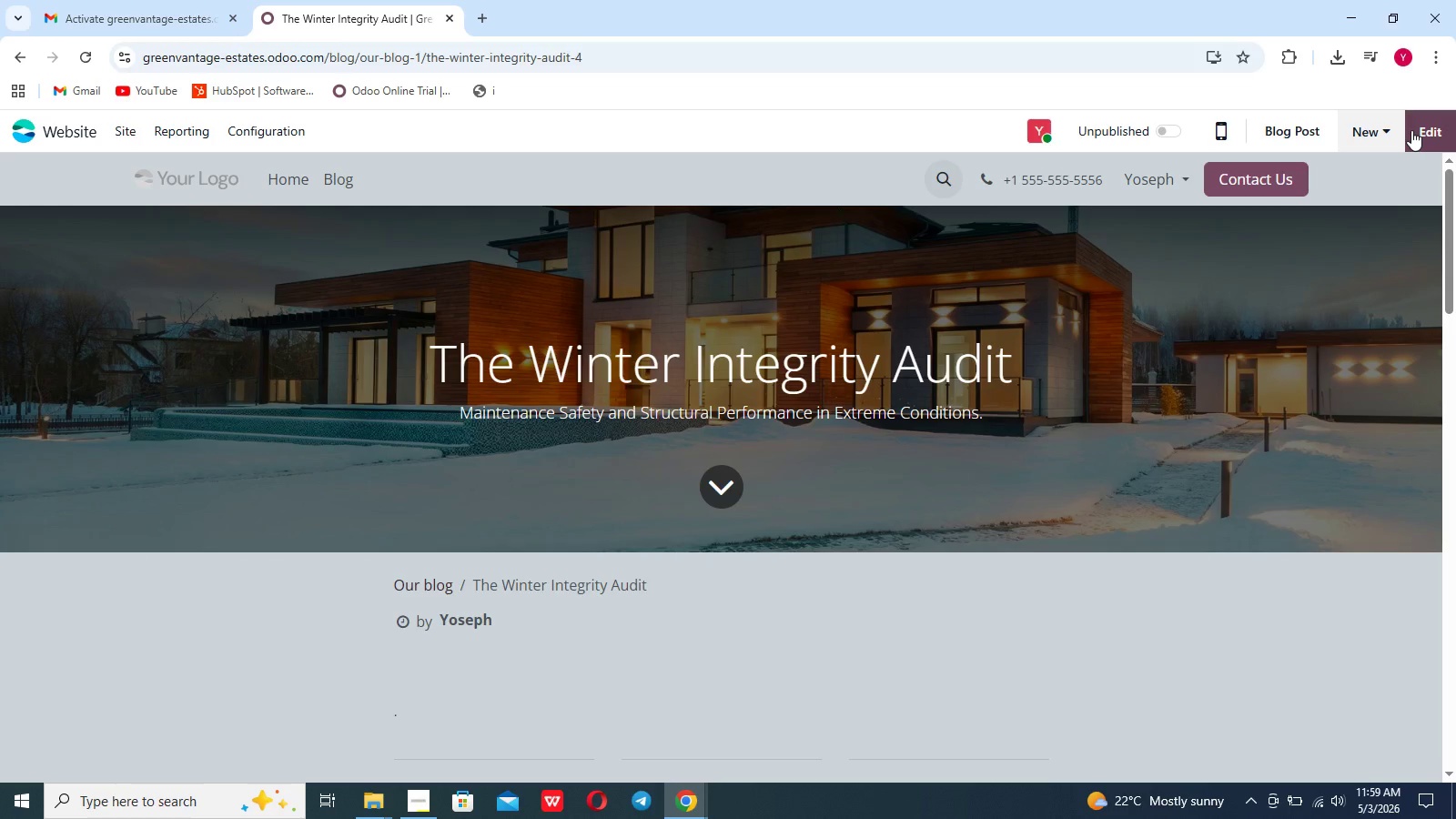 
wait(14.39)
 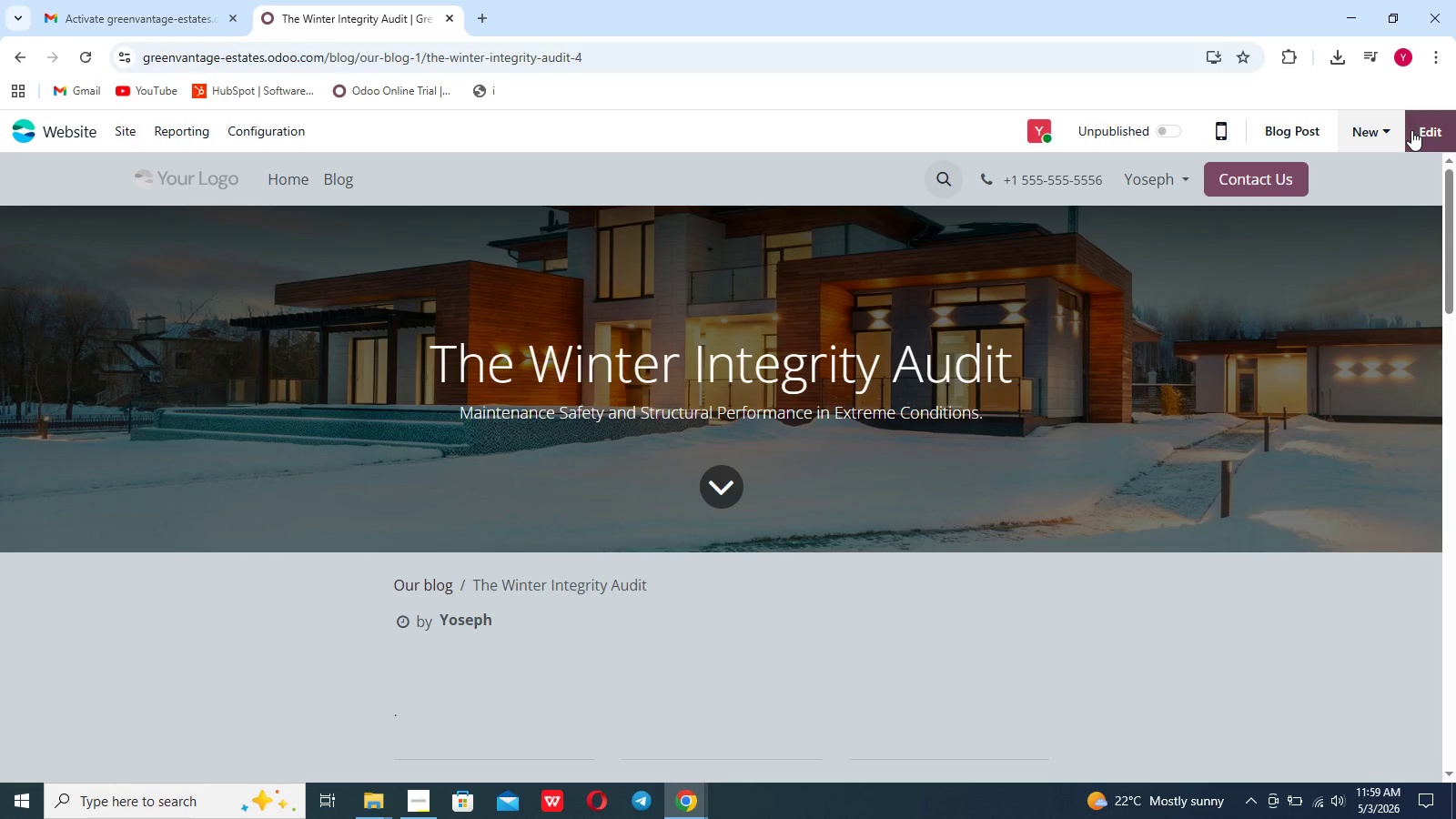 
left_click([120, 129])
 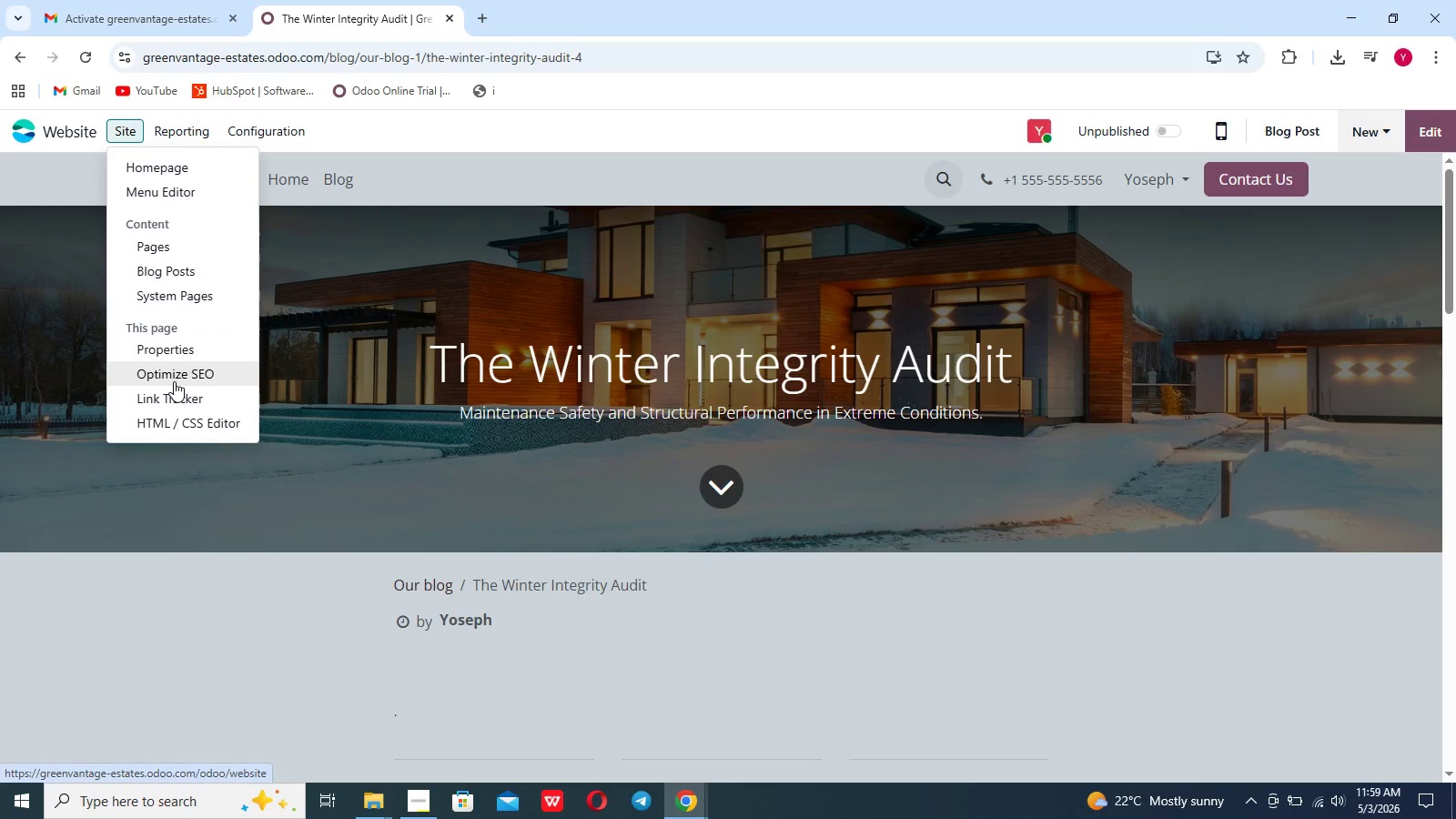 
left_click([174, 381])
 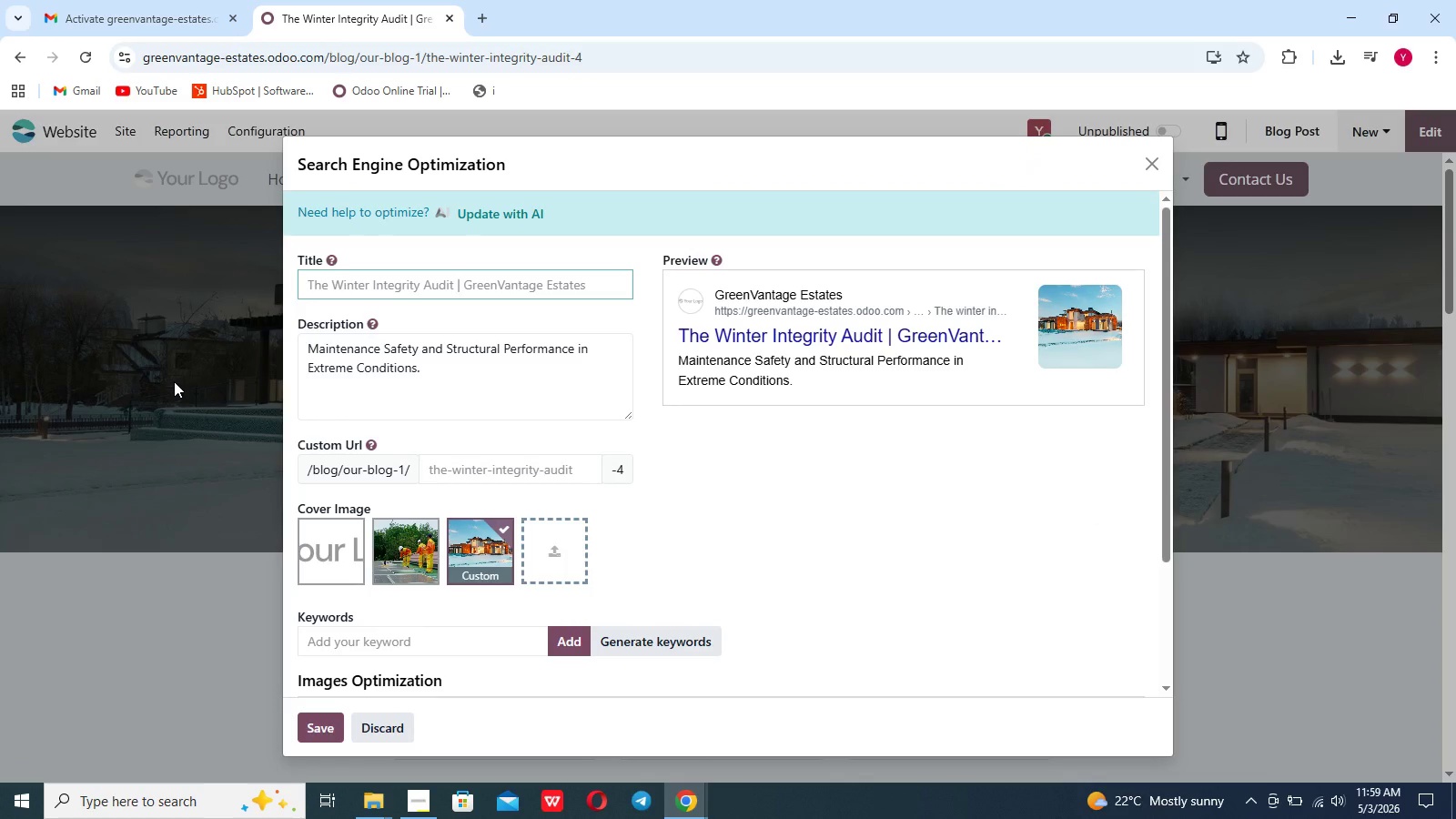 
wait(9.52)
 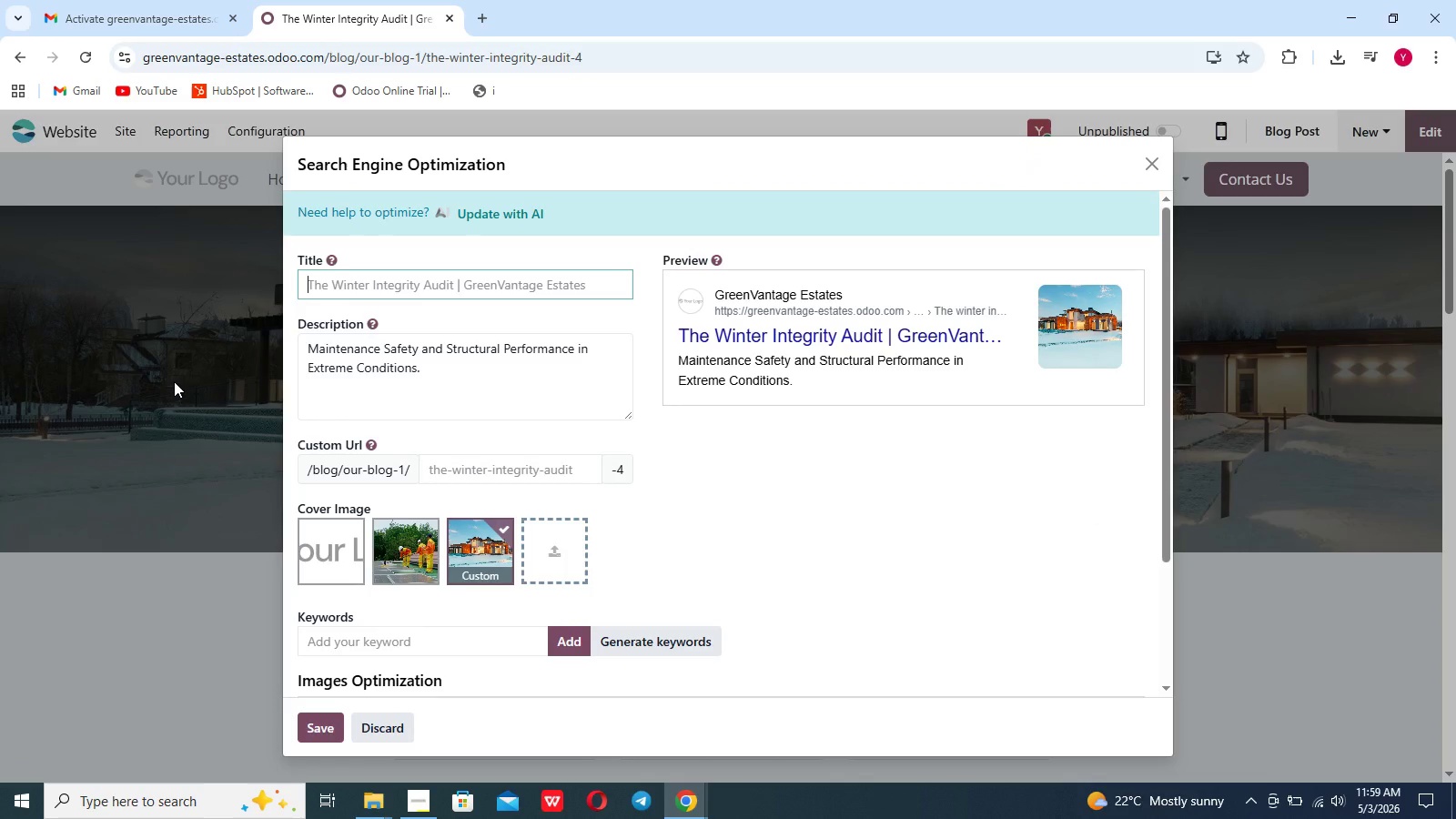 
type(Wintr)
key(Backspace)
type(er Property Integrity & Saftey)
key(Backspace)
key(Backspace)
key(Backspace)
type(ety)
 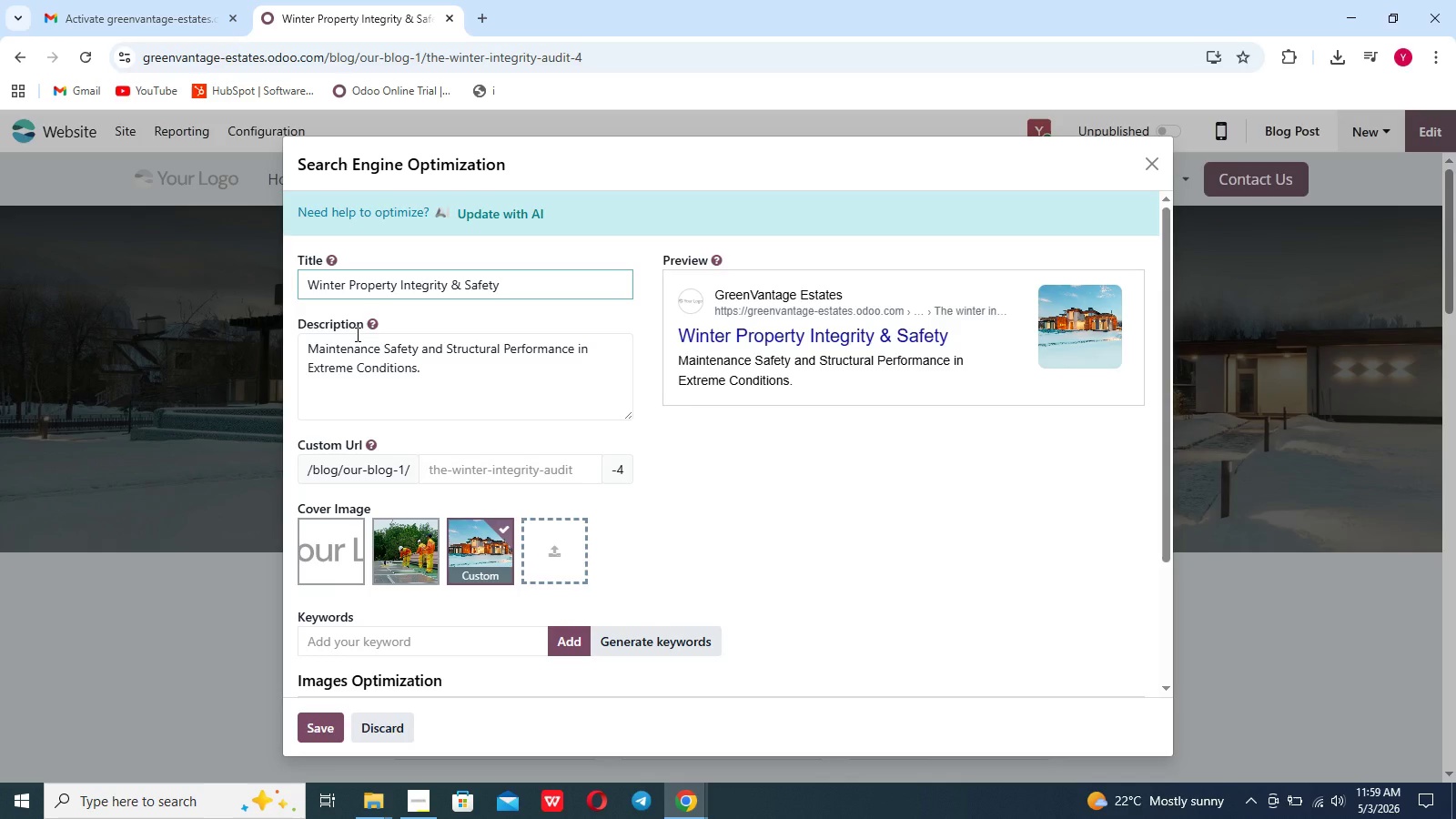 
left_click_drag(start_coordinate=[440, 372], to_coordinate=[308, 349])
 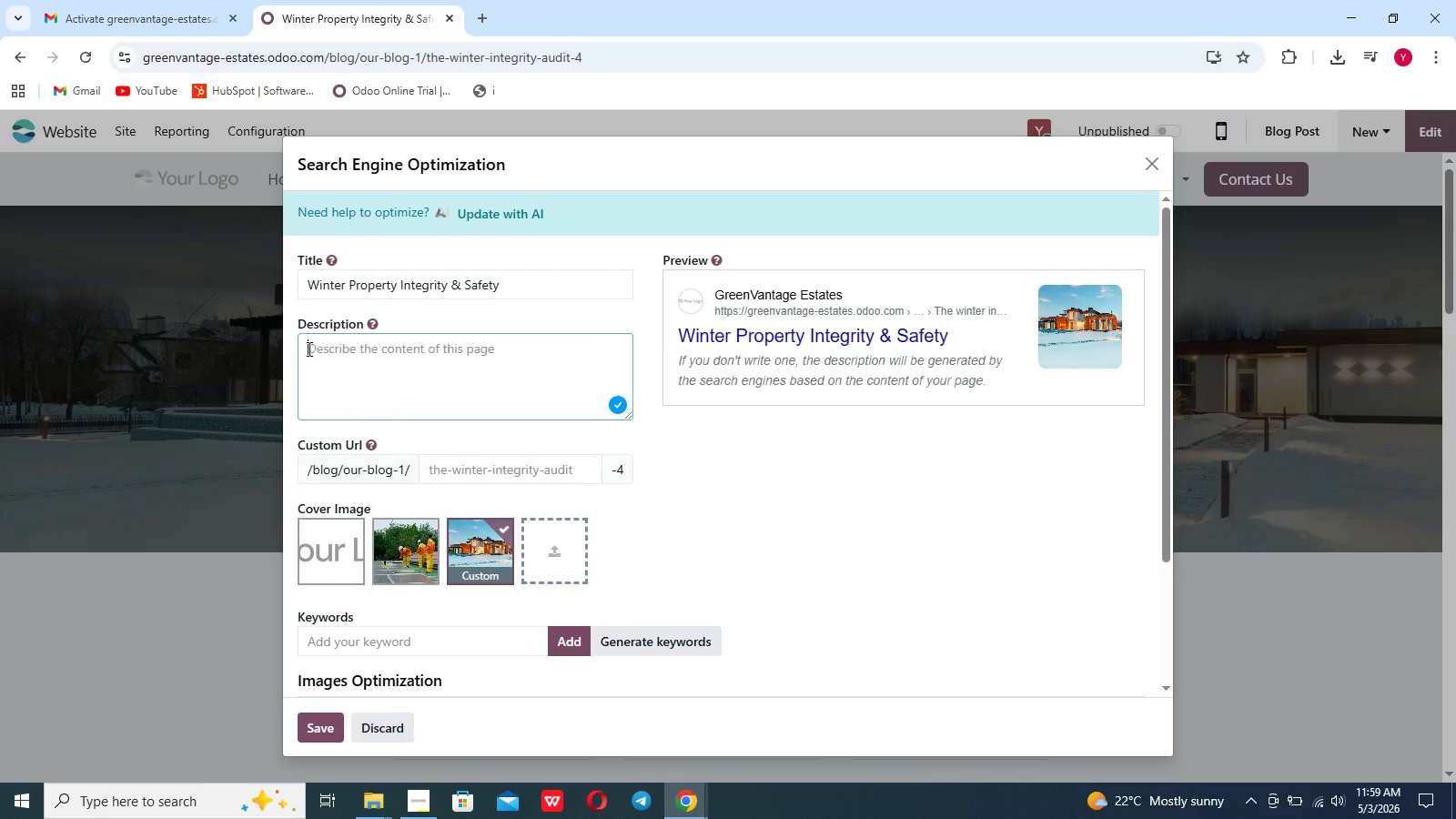 
key(Backspace)
 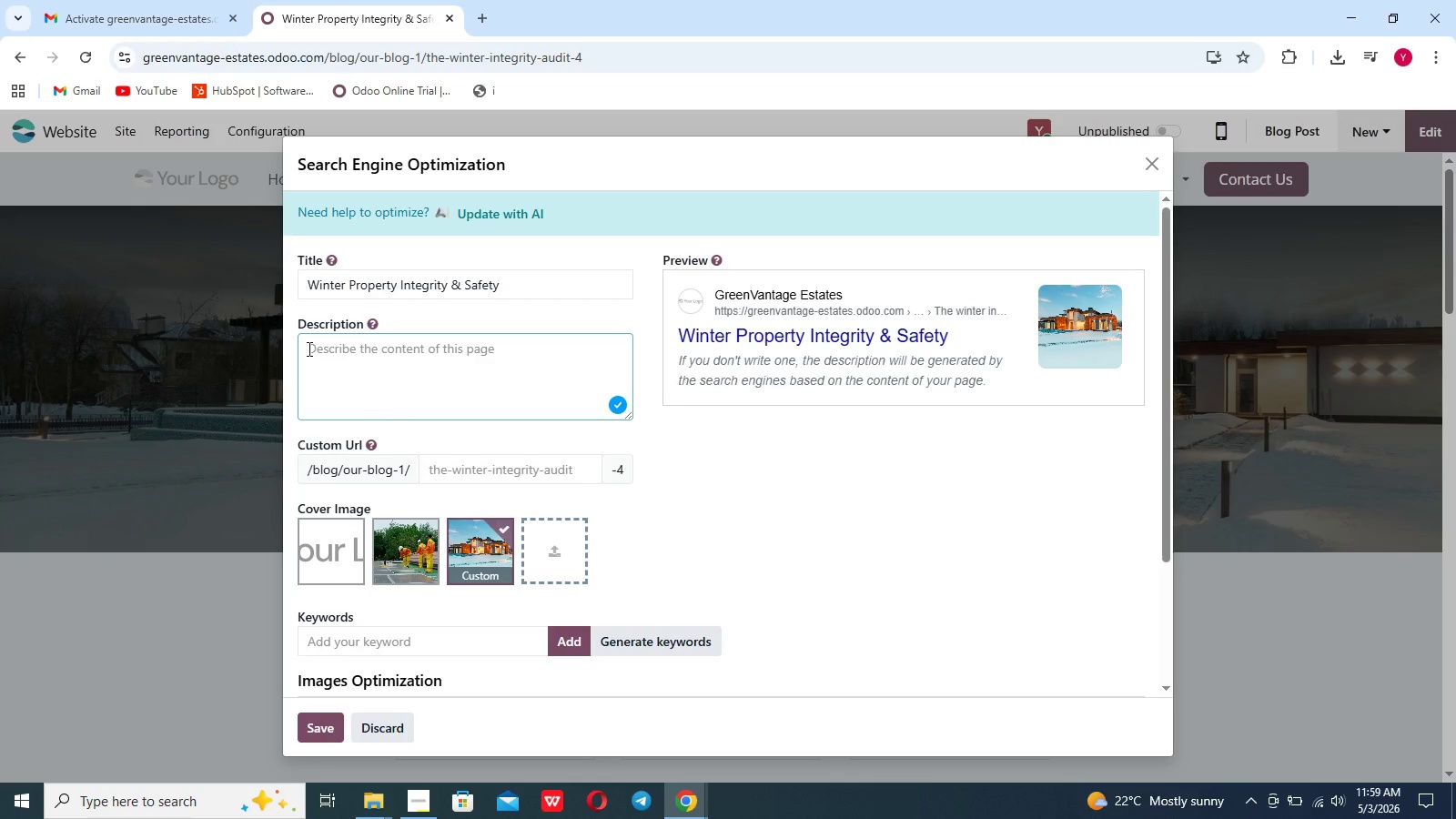 
type(Manage winye)
key(Backspace)
key(Backspace)
type(y)
key(Backspace)
type(ter risks with professional snow mitigation,solar cleaning, and lighting repairs.)
 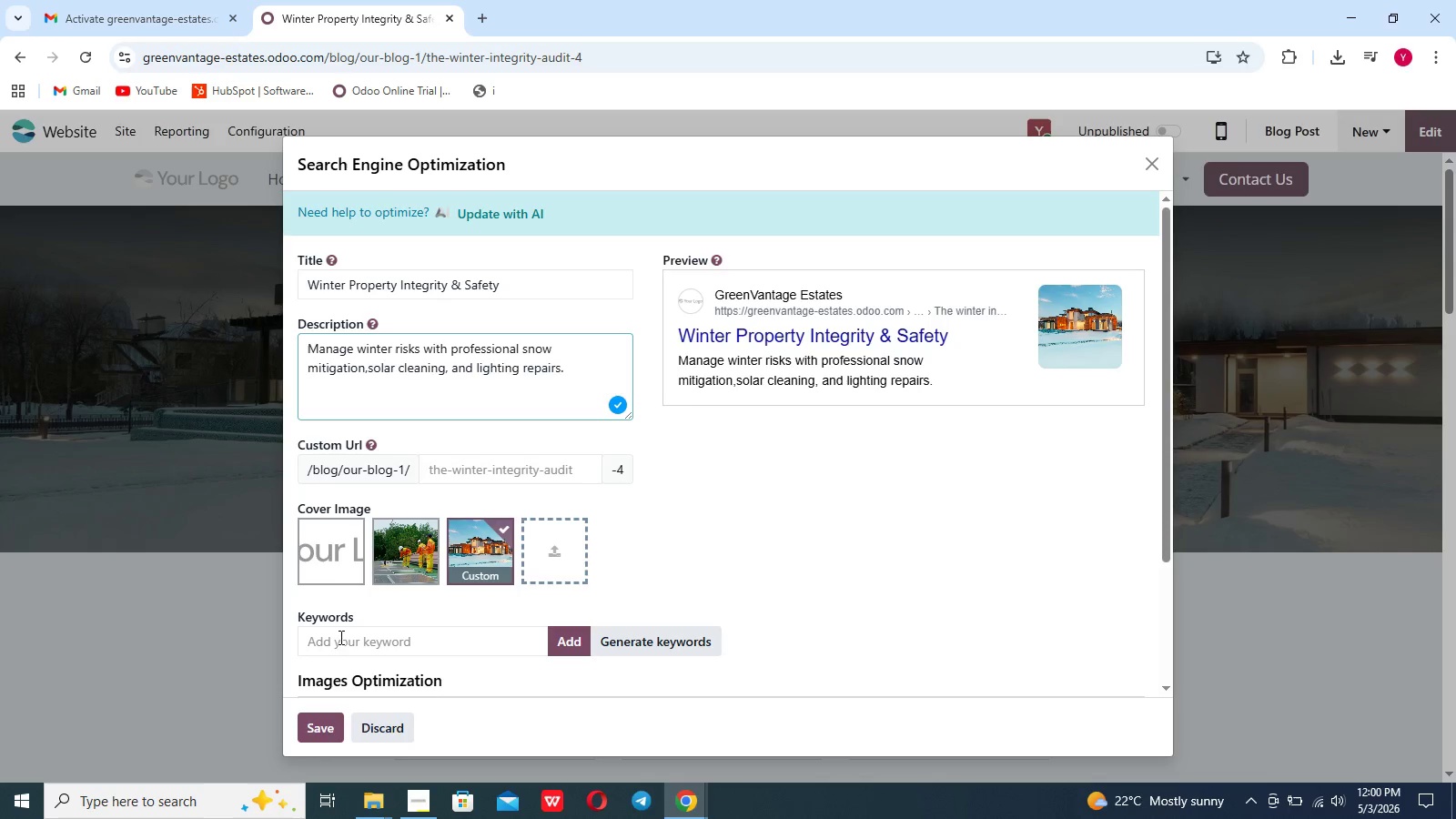 
left_click([338, 640])
 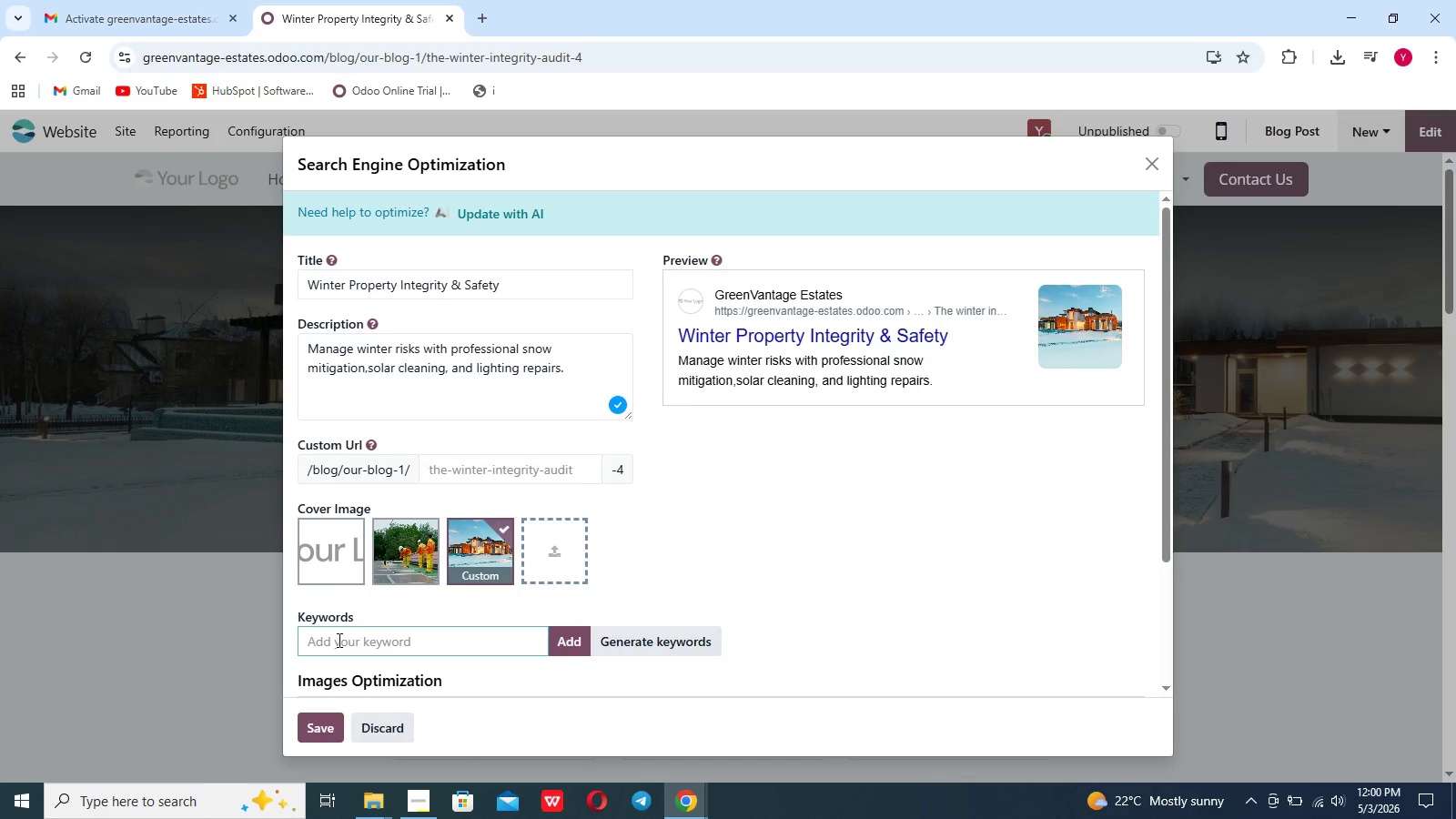 
wait(6.53)
 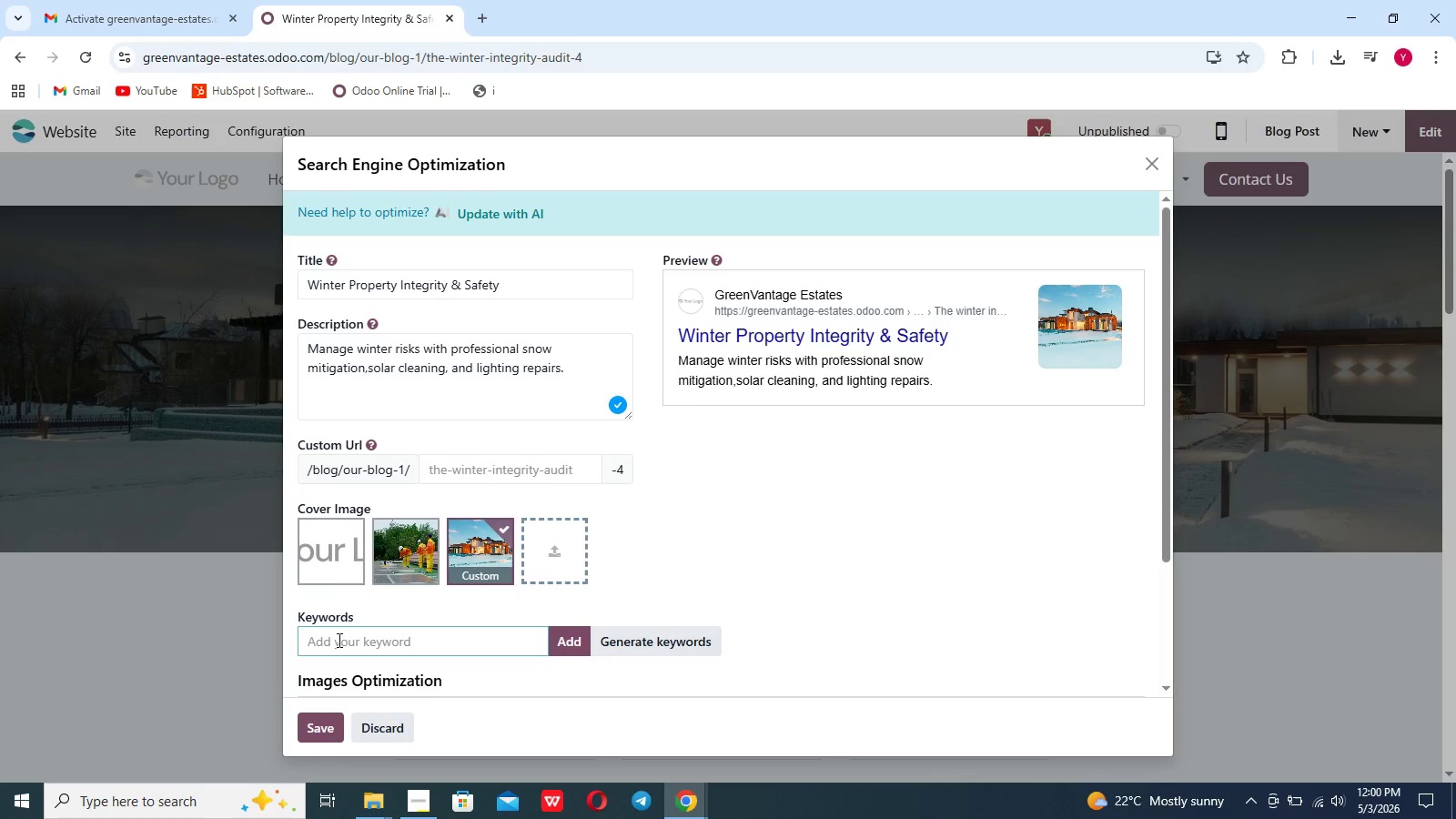 
type(Wintwe saftey)
 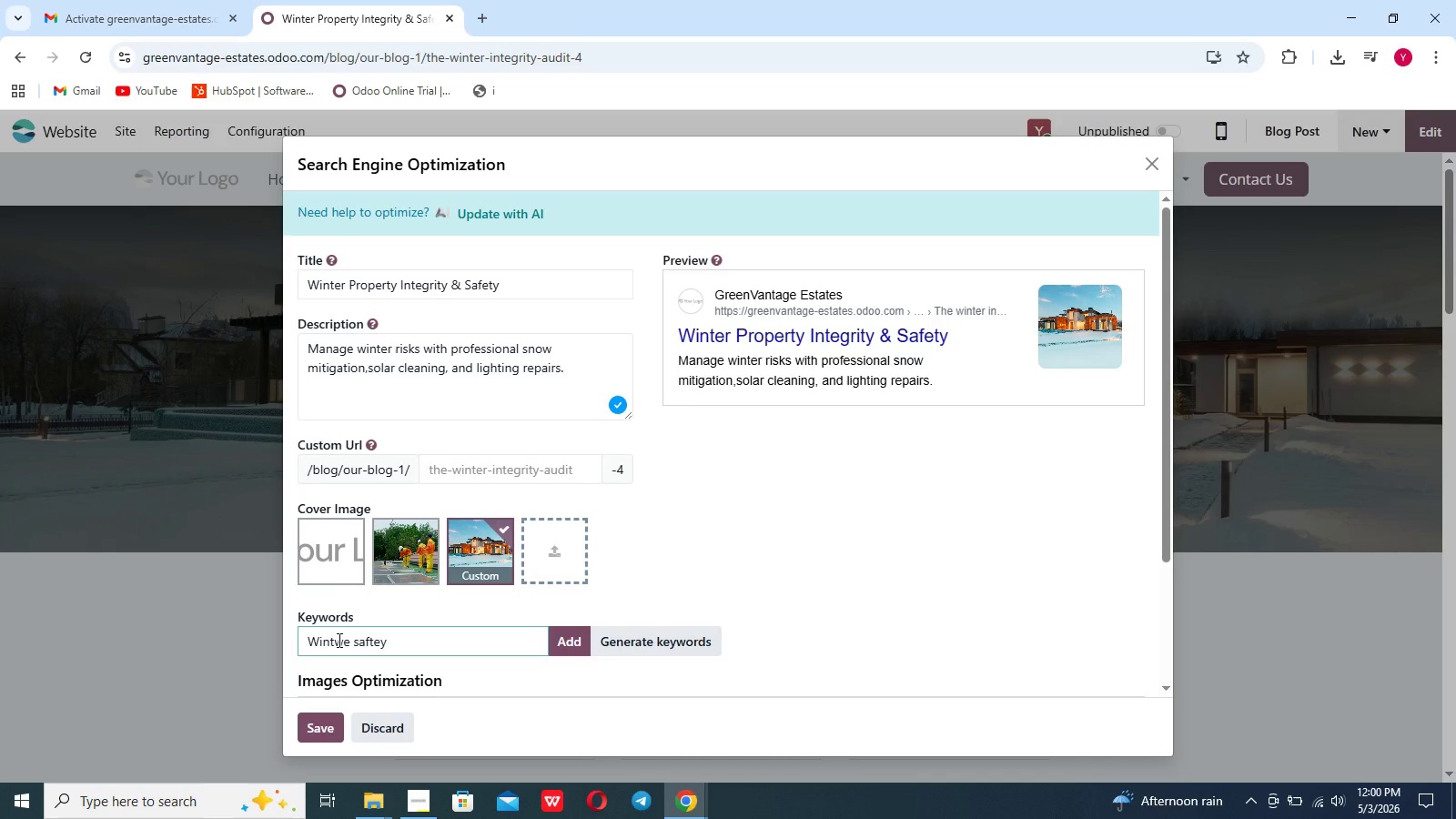 
key(ArrowLeft)
 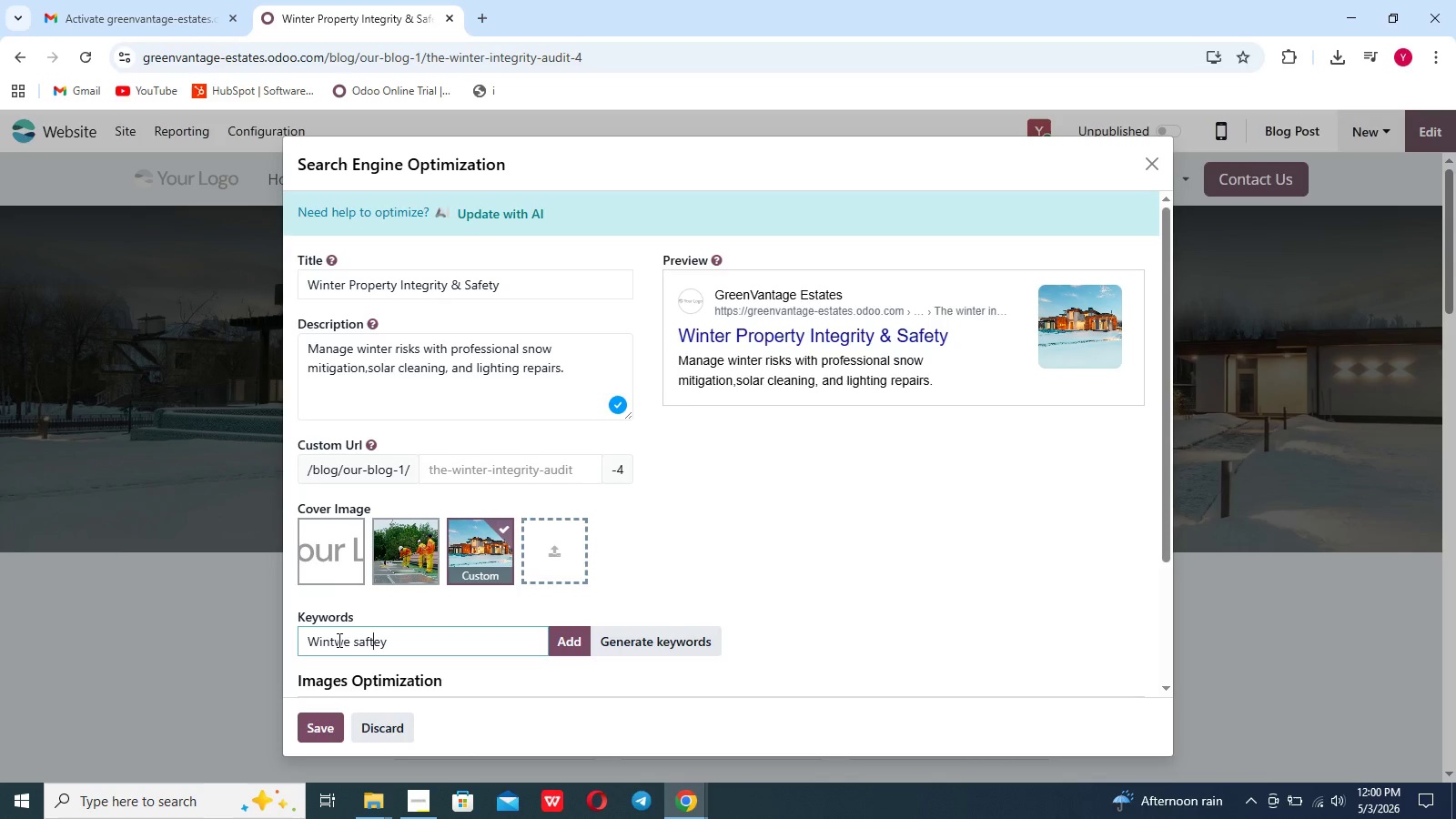 
key(ArrowLeft)
 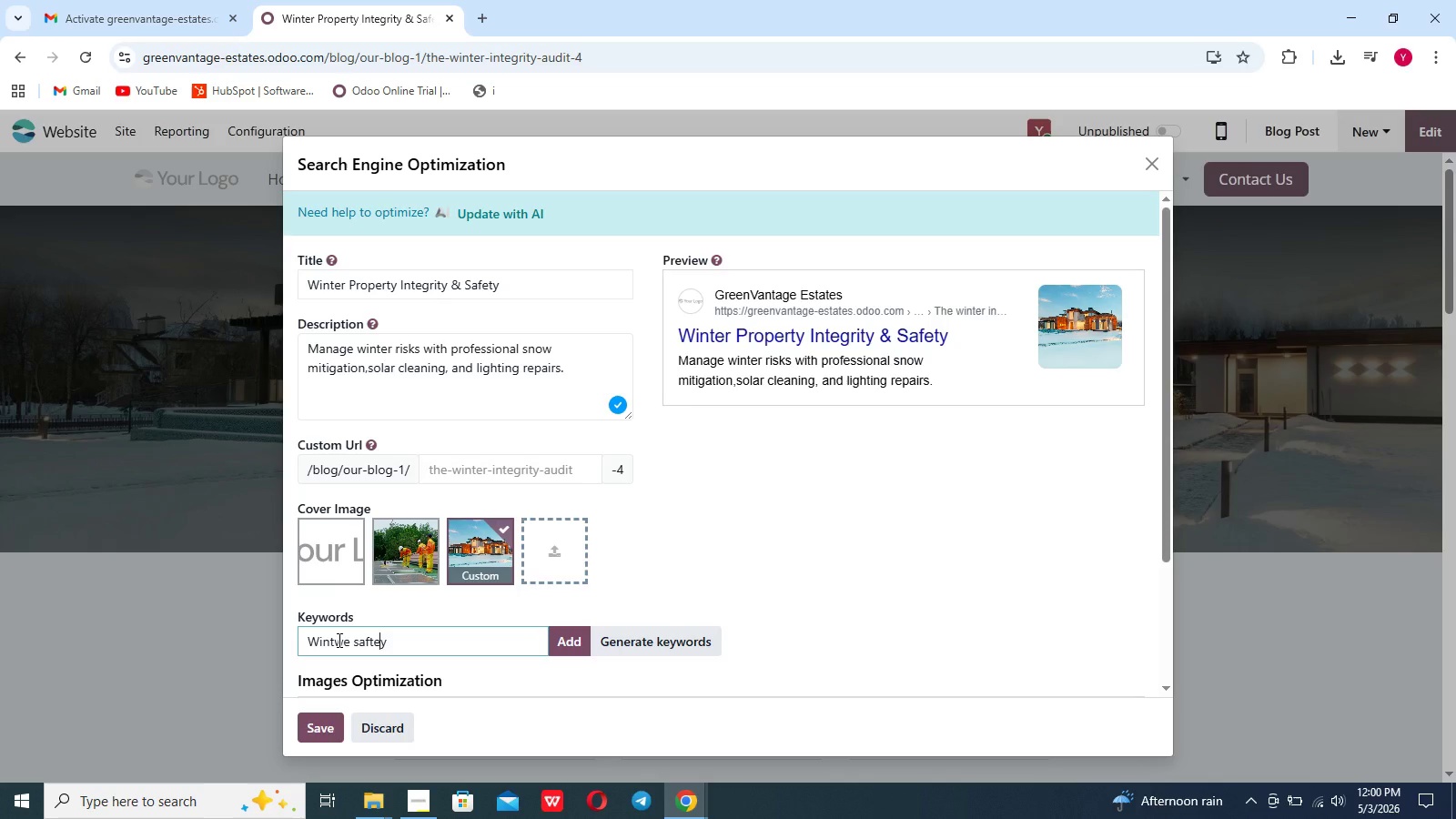 
key(ArrowRight)
 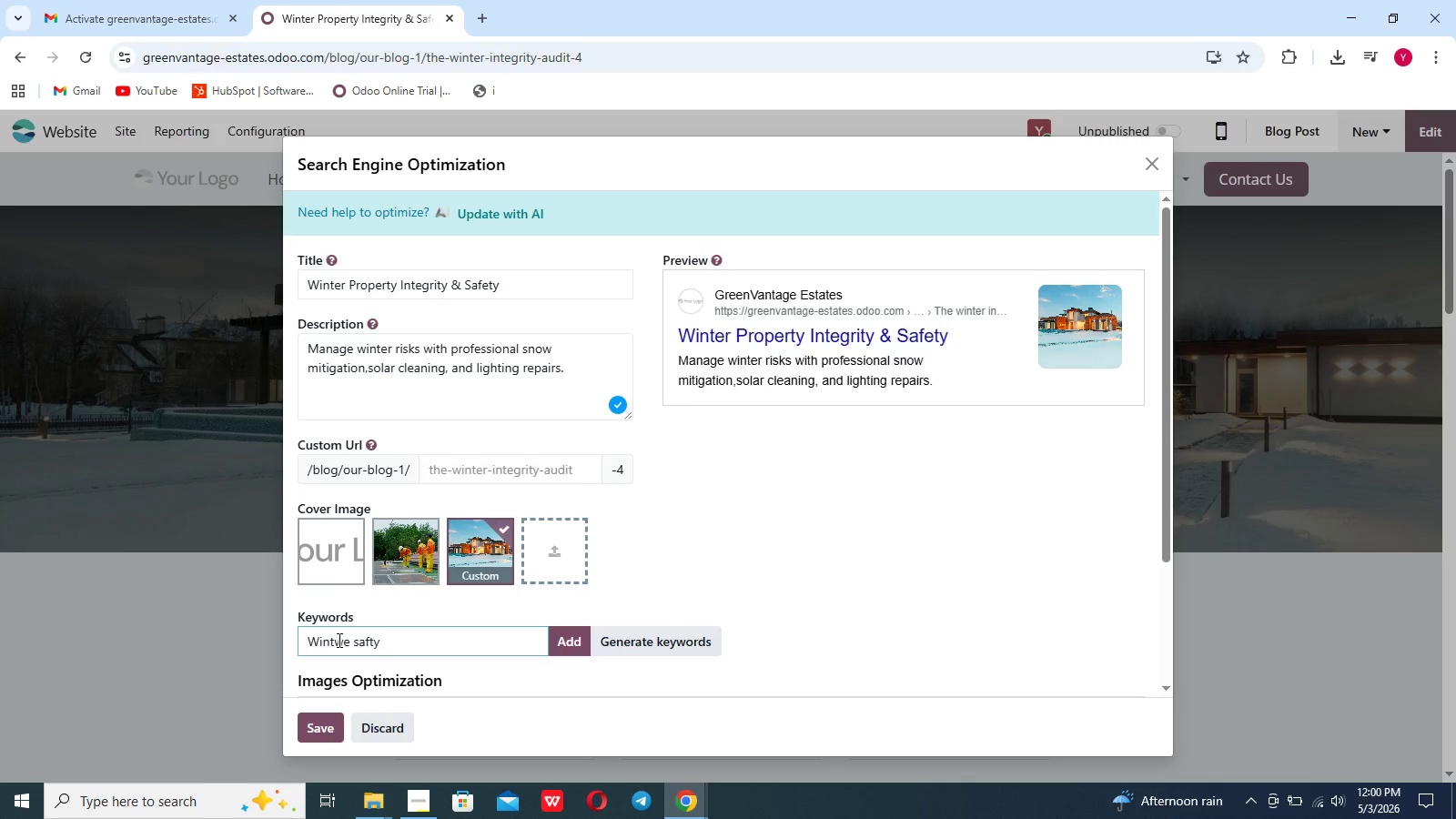 
key(Backspace)
key(Backspace)
type(et)
 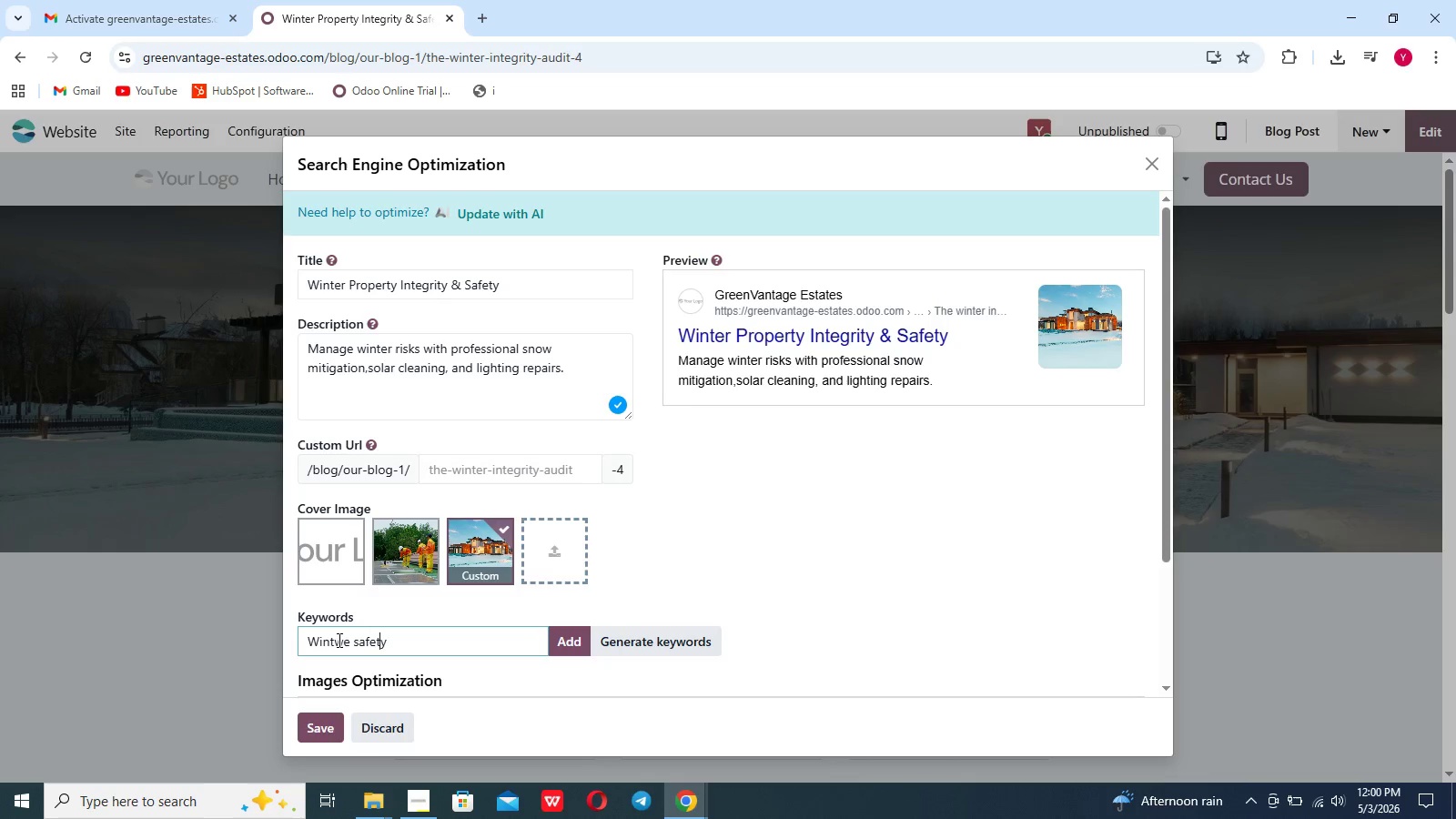 
key(Enter)
 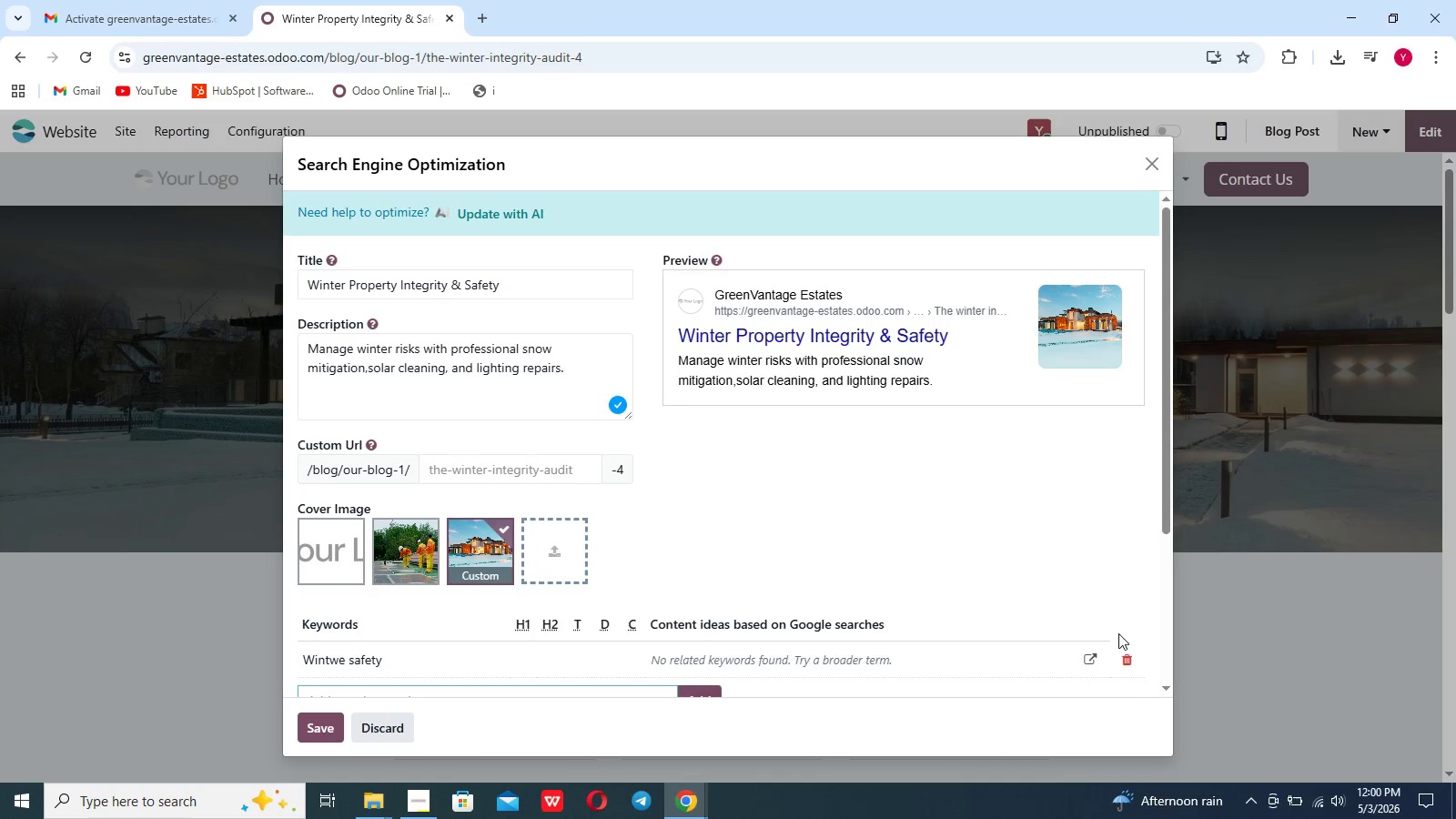 
left_click([1132, 652])
 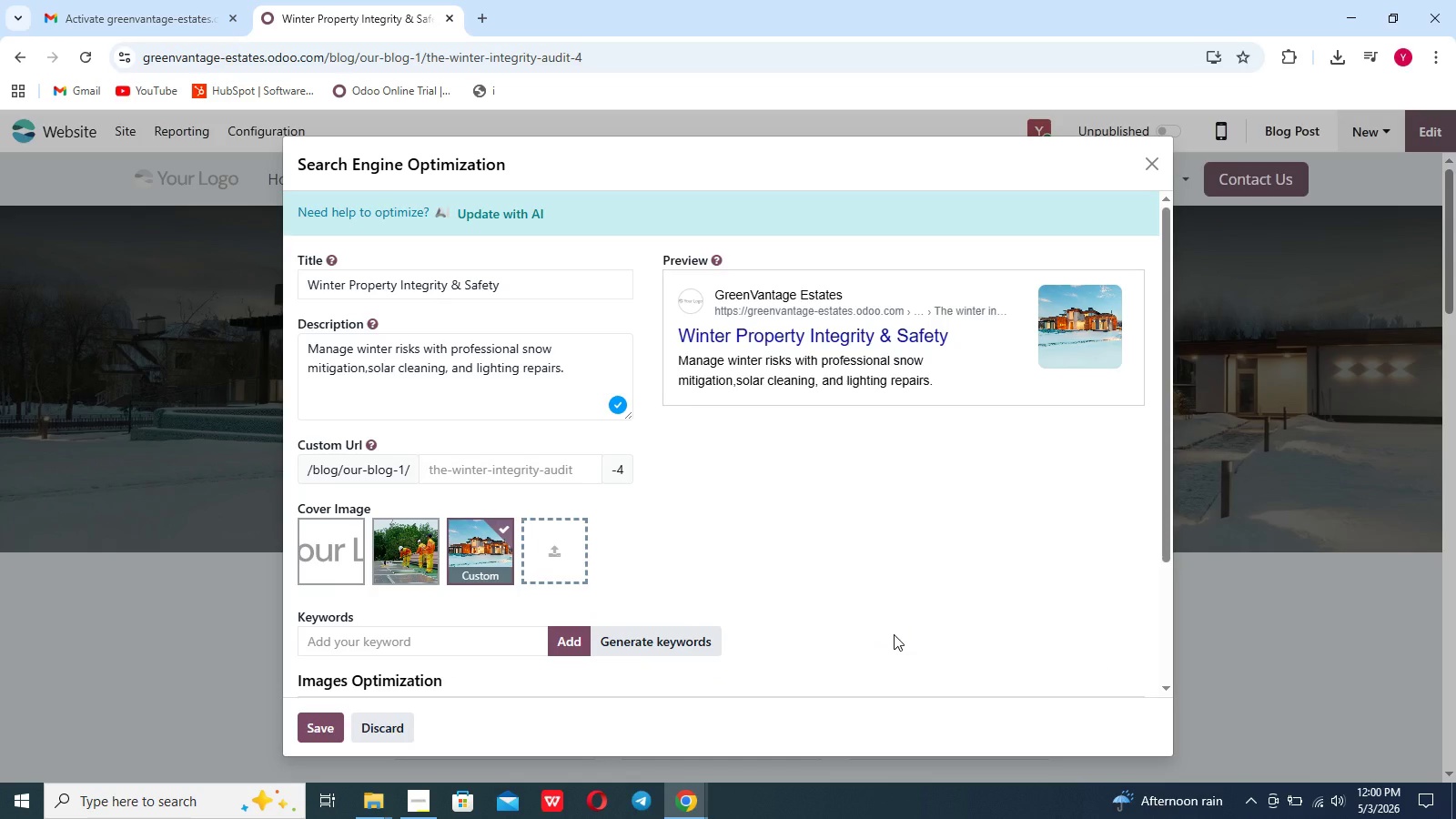 
key(Shift+W)
 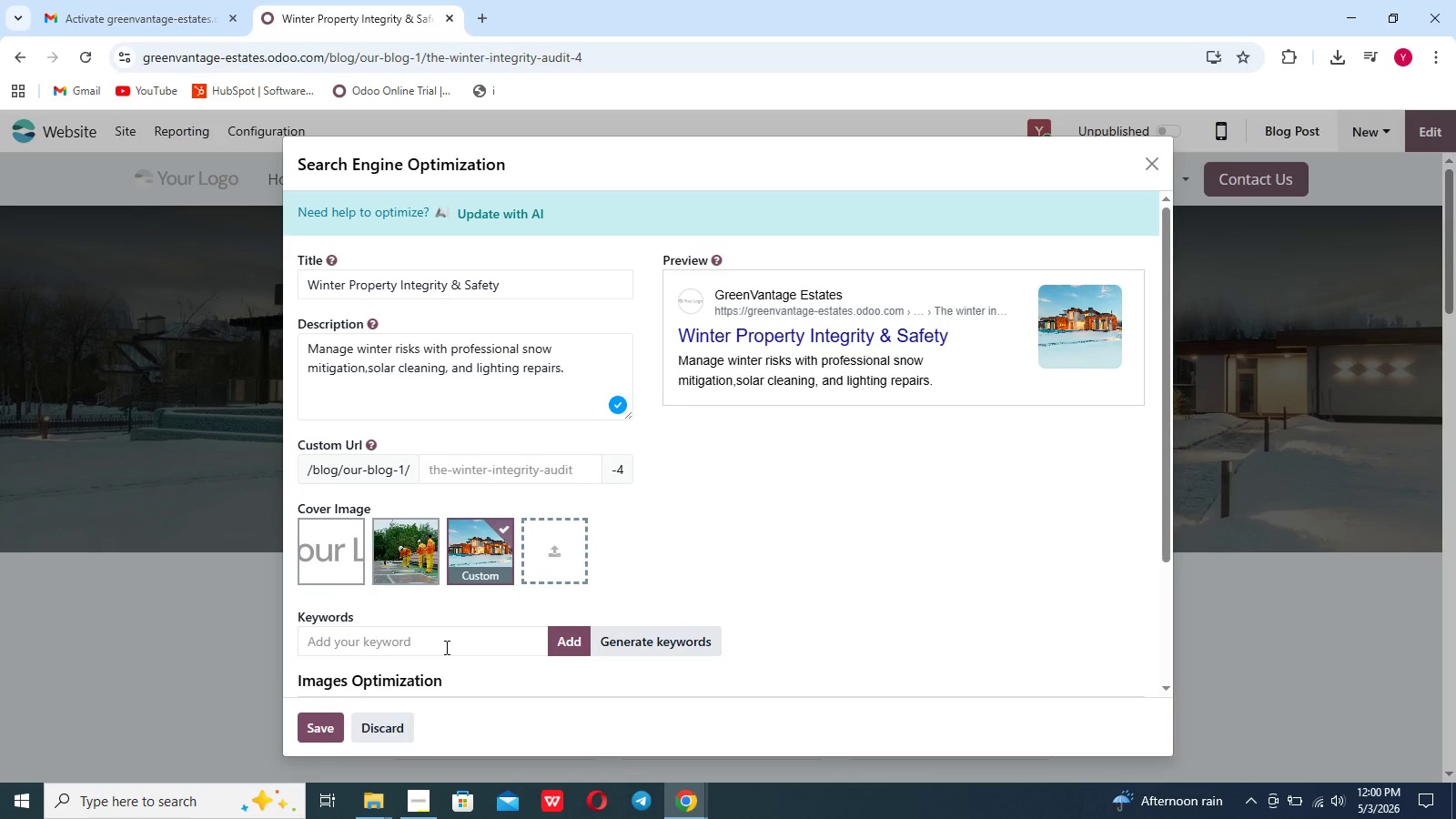 
left_click([445, 647])
 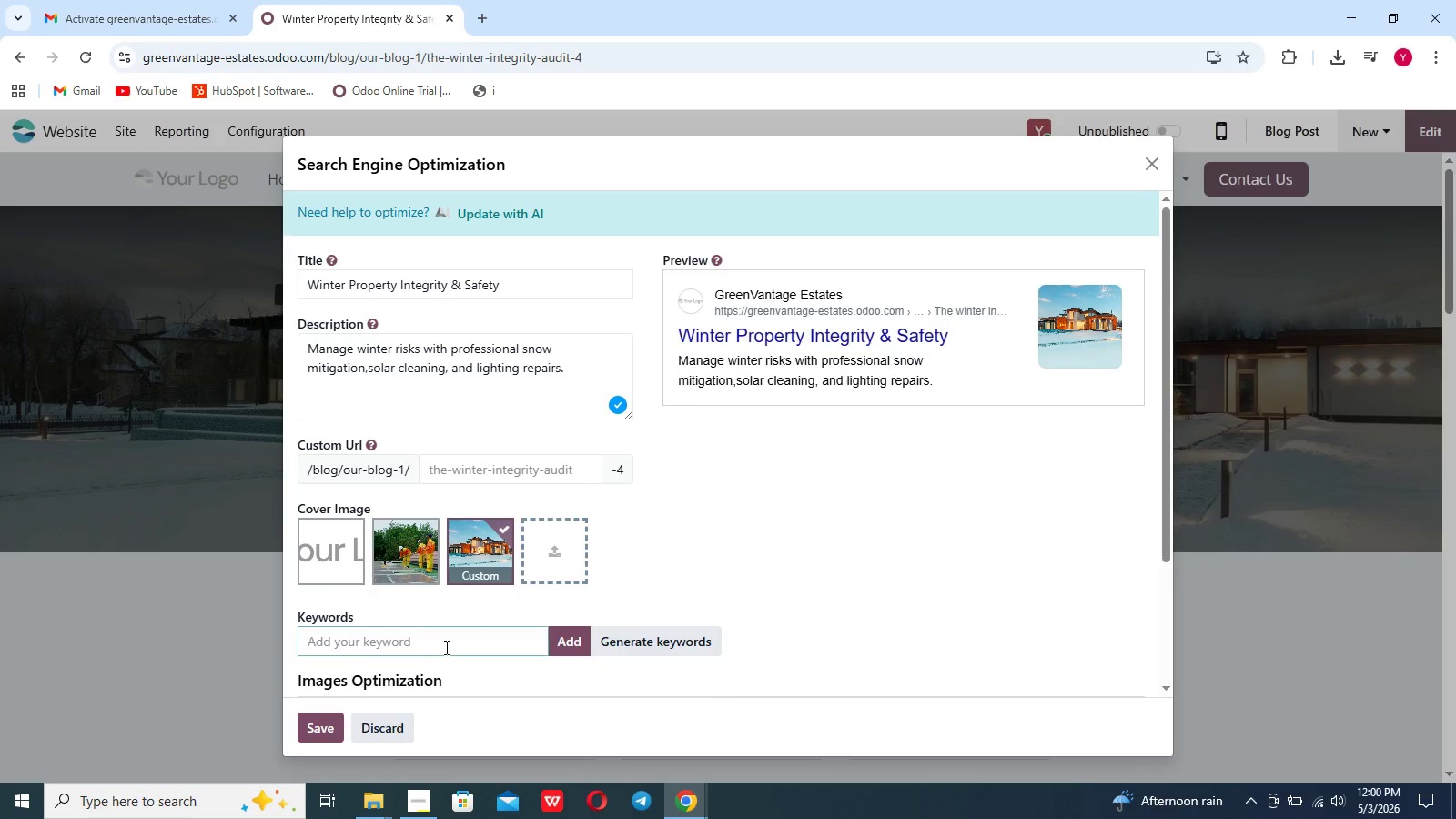 
type(Wintwr)
key(Backspace)
key(Backspace)
type(er Safety)
 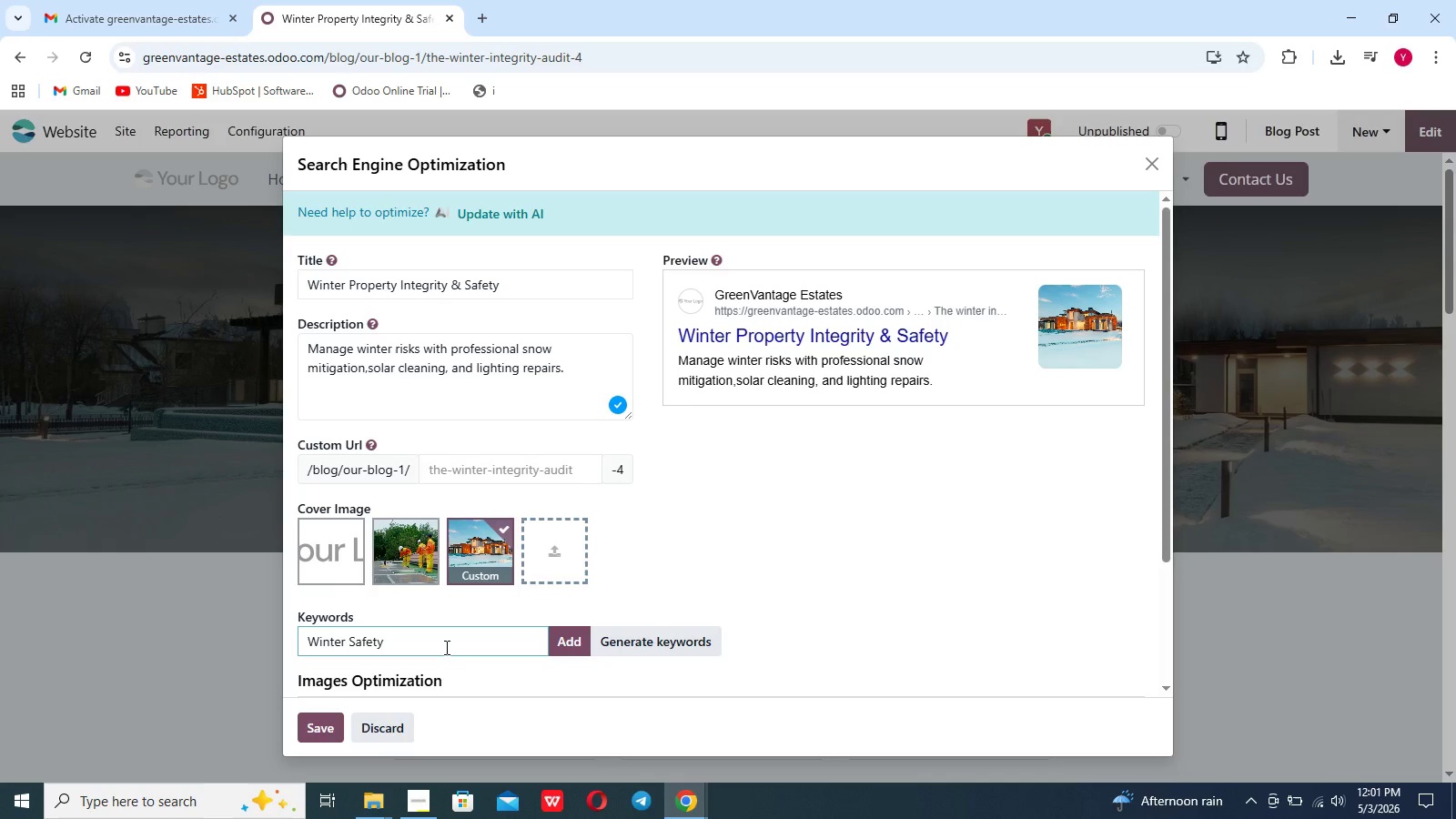 
key(Enter)
 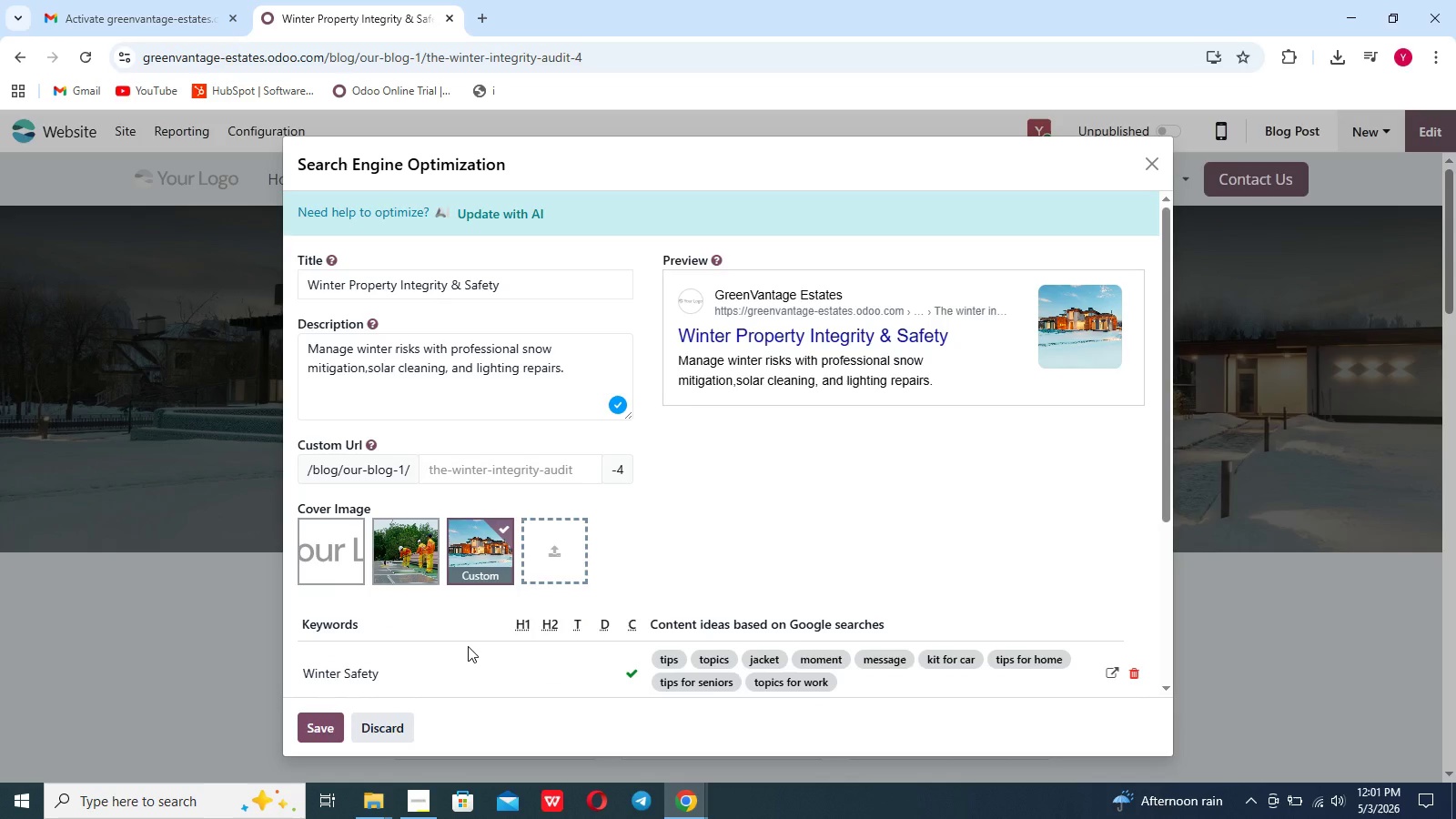 
scroll: coordinate [408, 661], scroll_direction: down, amount: 11.0
 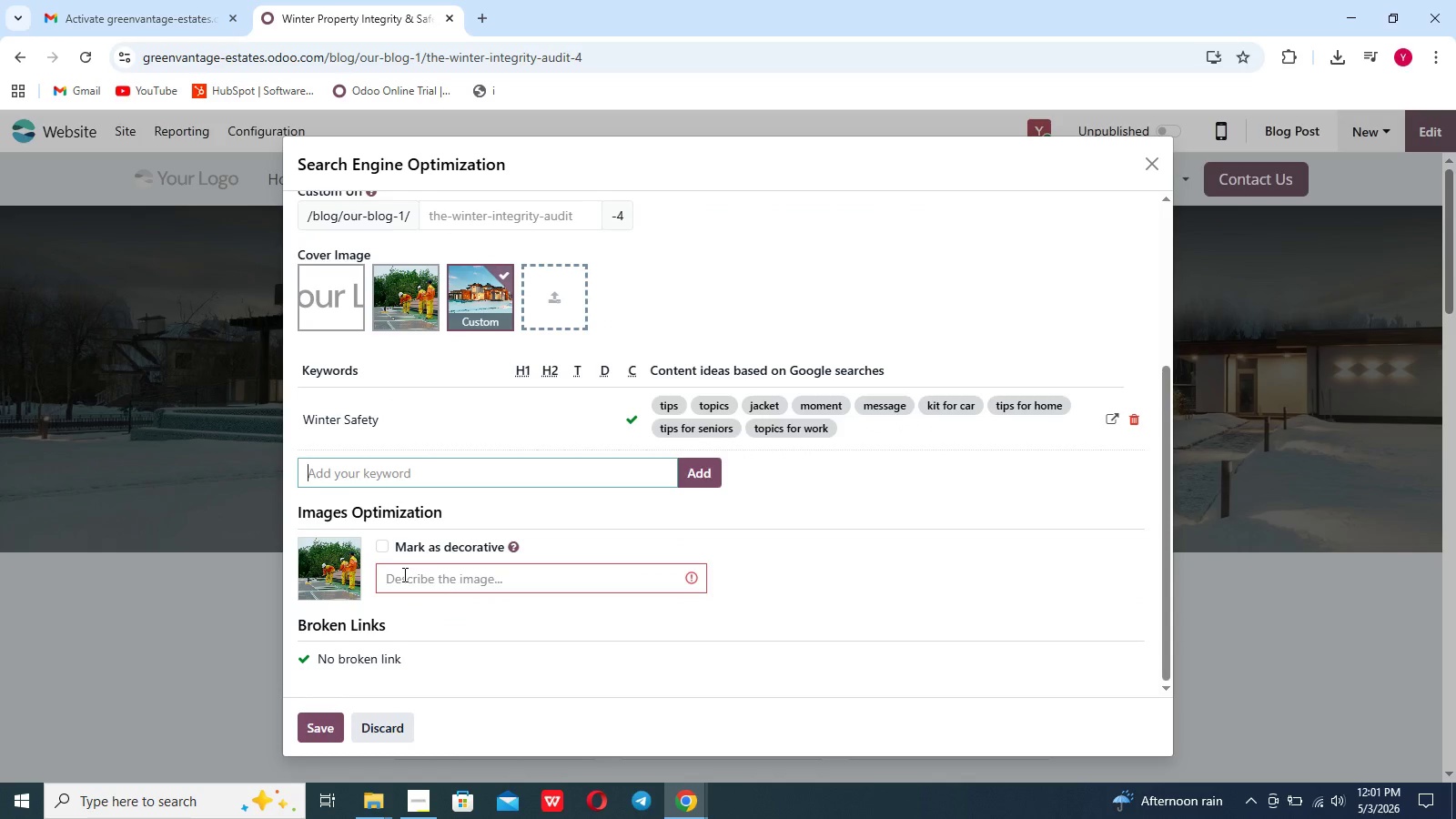 
type(snw)
key(Backspace)
type(ow removal)
 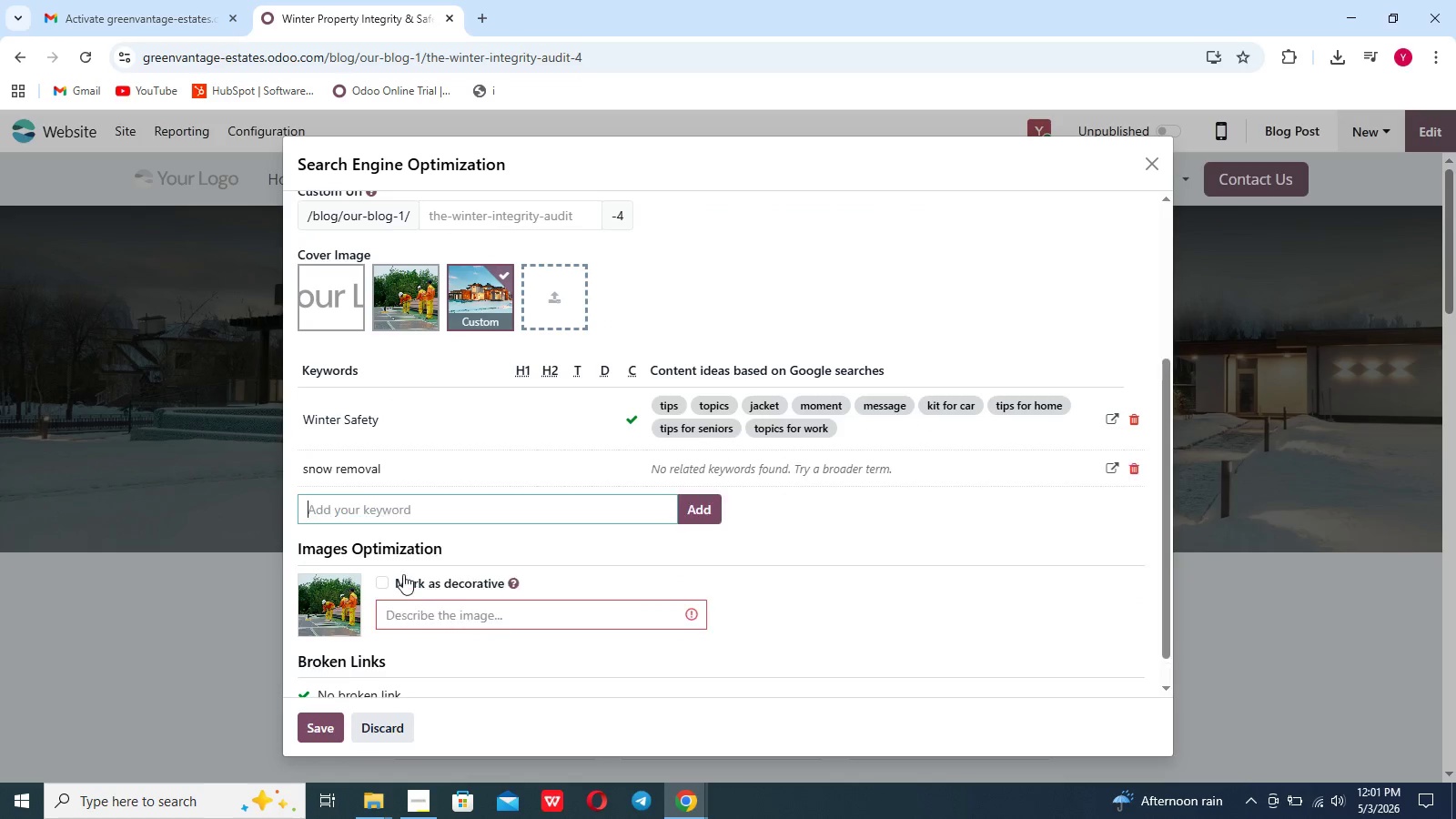 
key(Enter)
 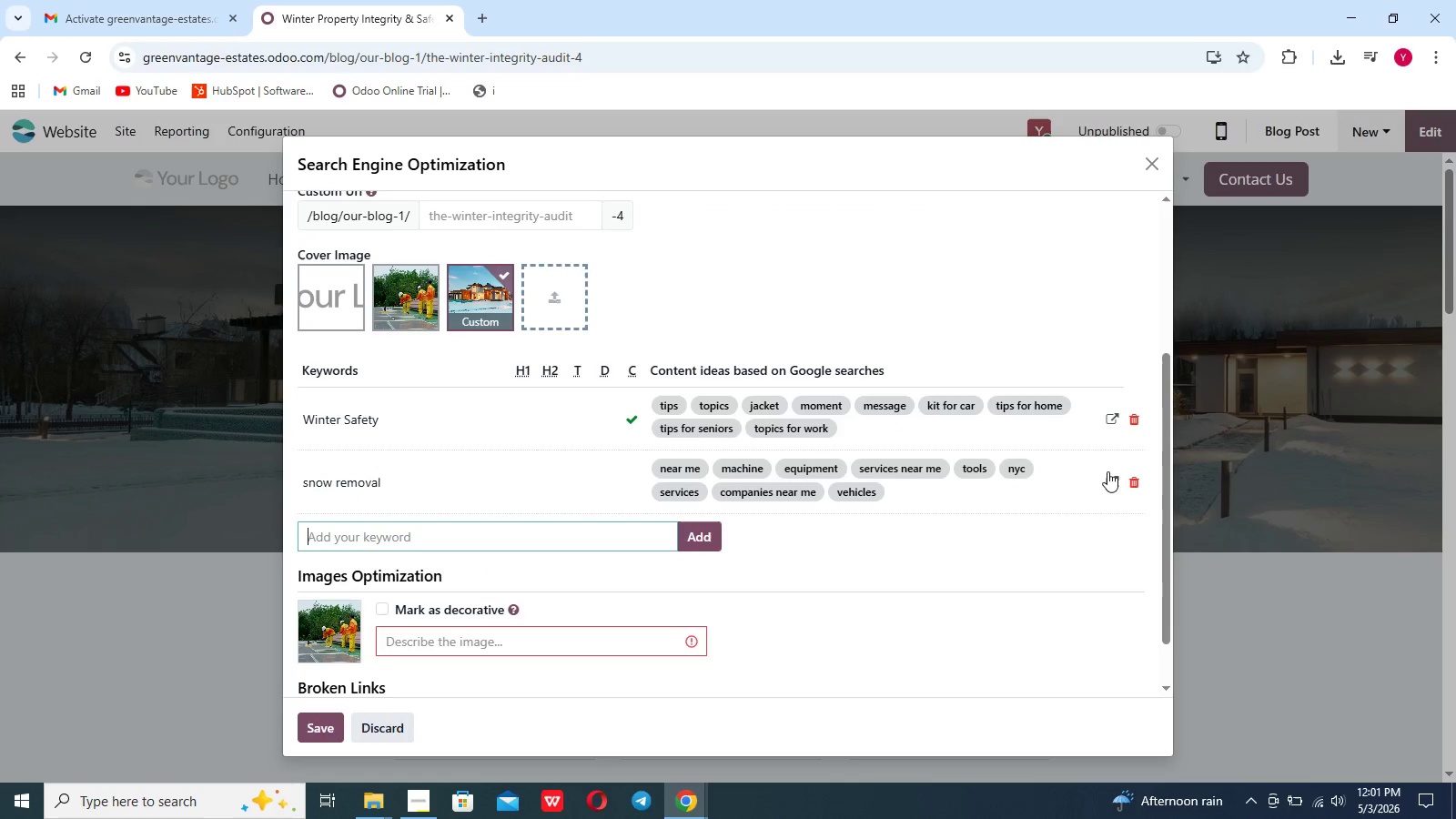 
left_click([1129, 478])
 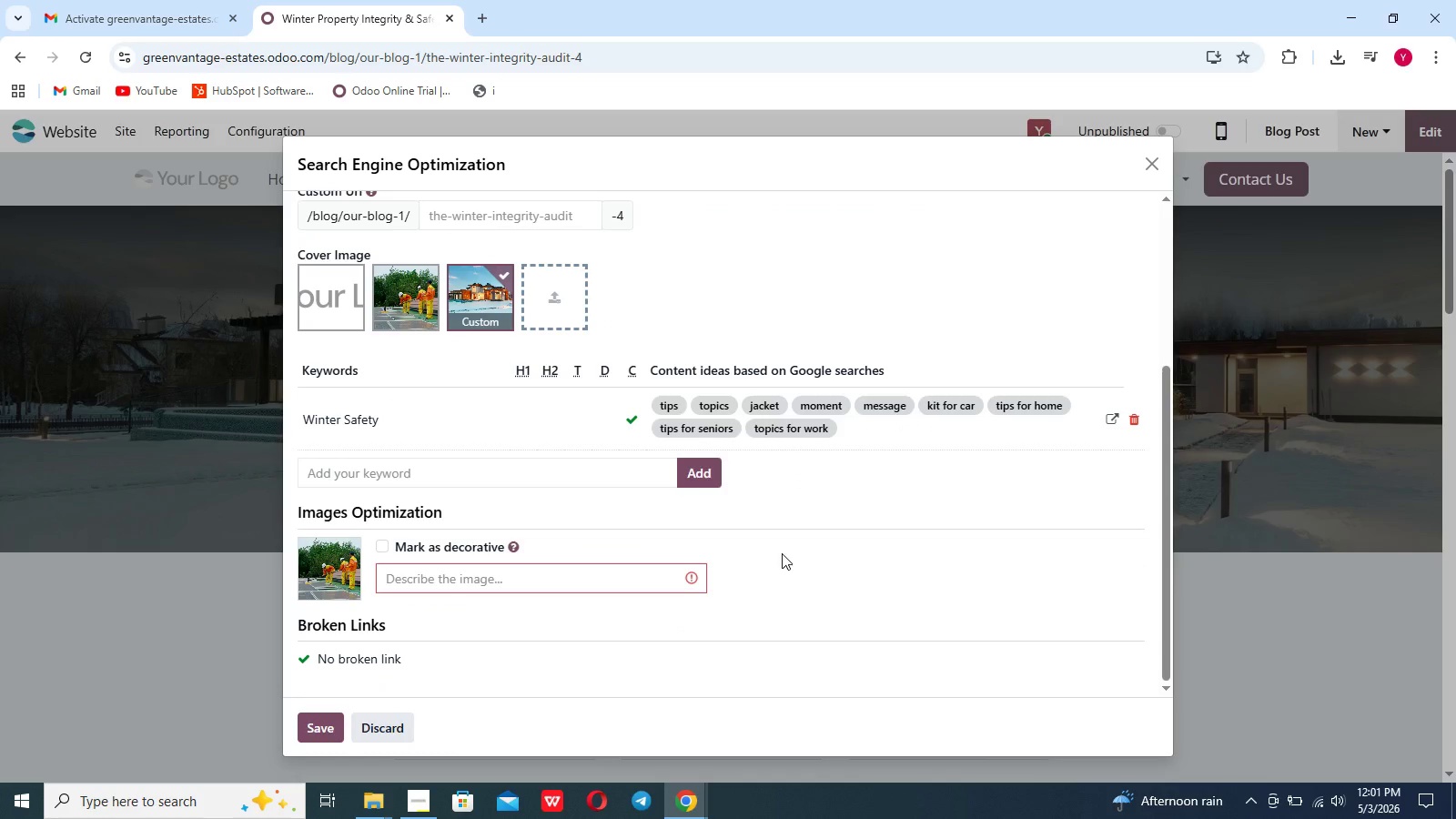 
scroll: coordinate [782, 553], scroll_direction: up, amount: 22.0
 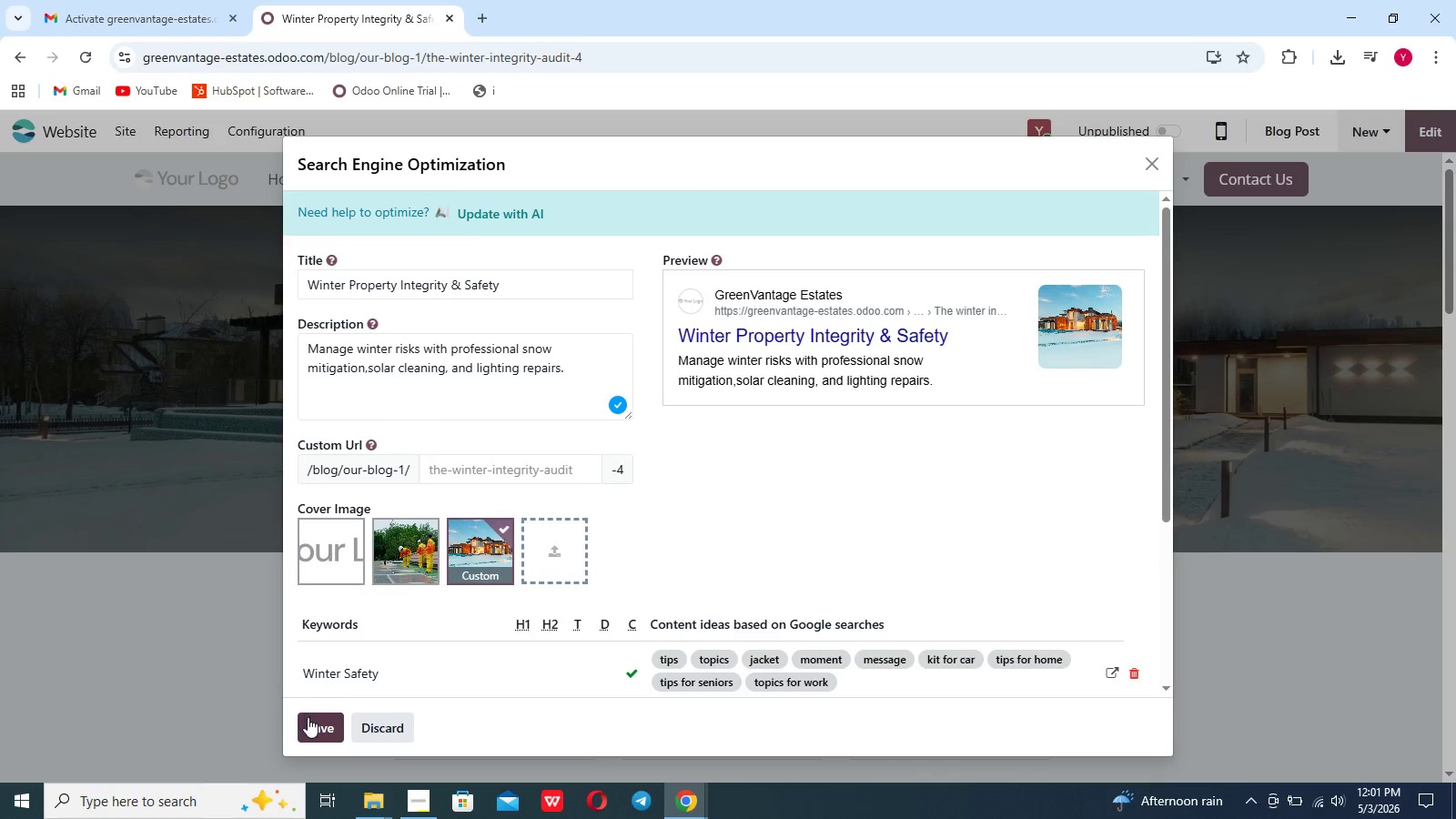 
left_click([315, 724])
 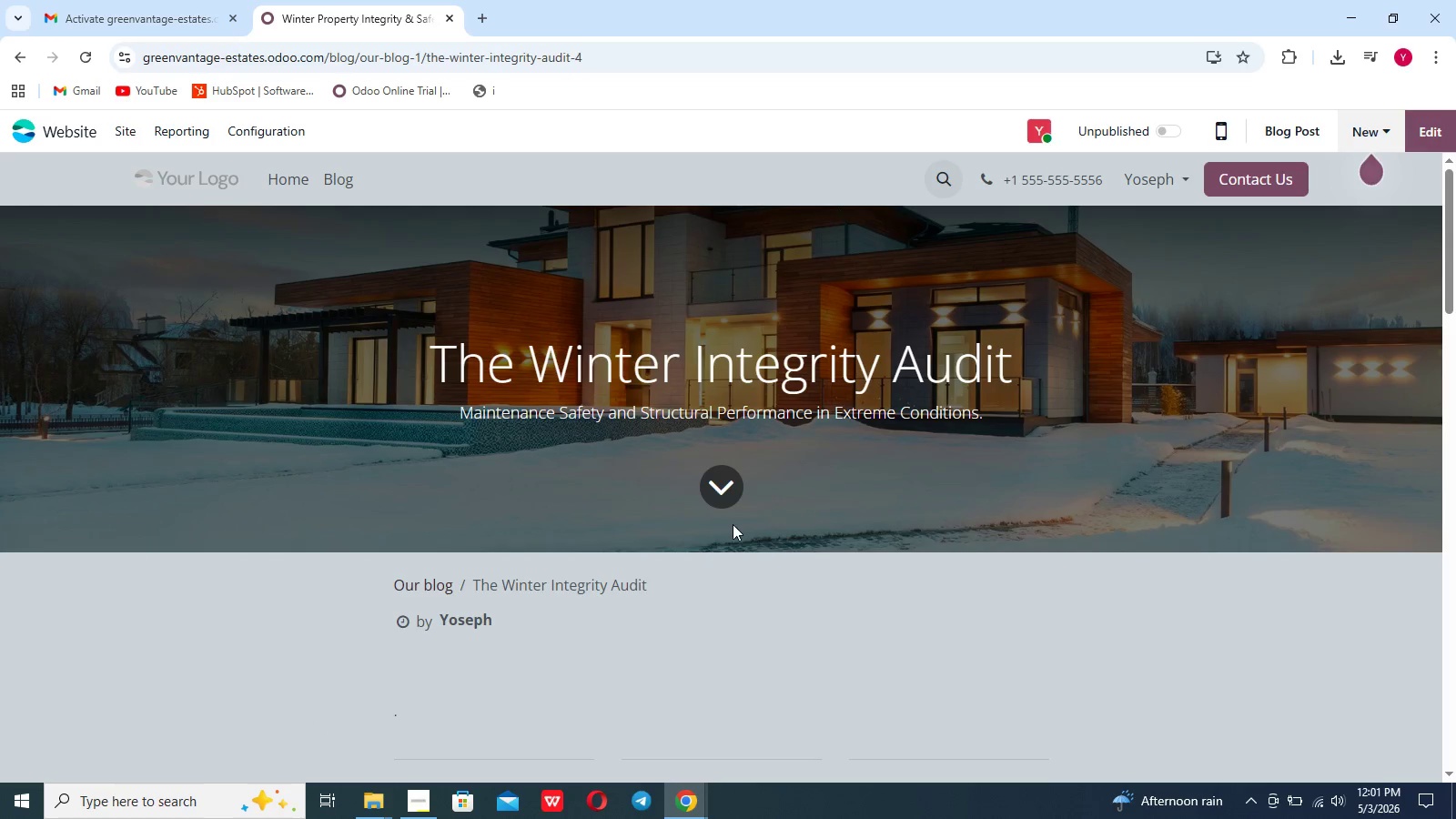 
wait(5.86)
 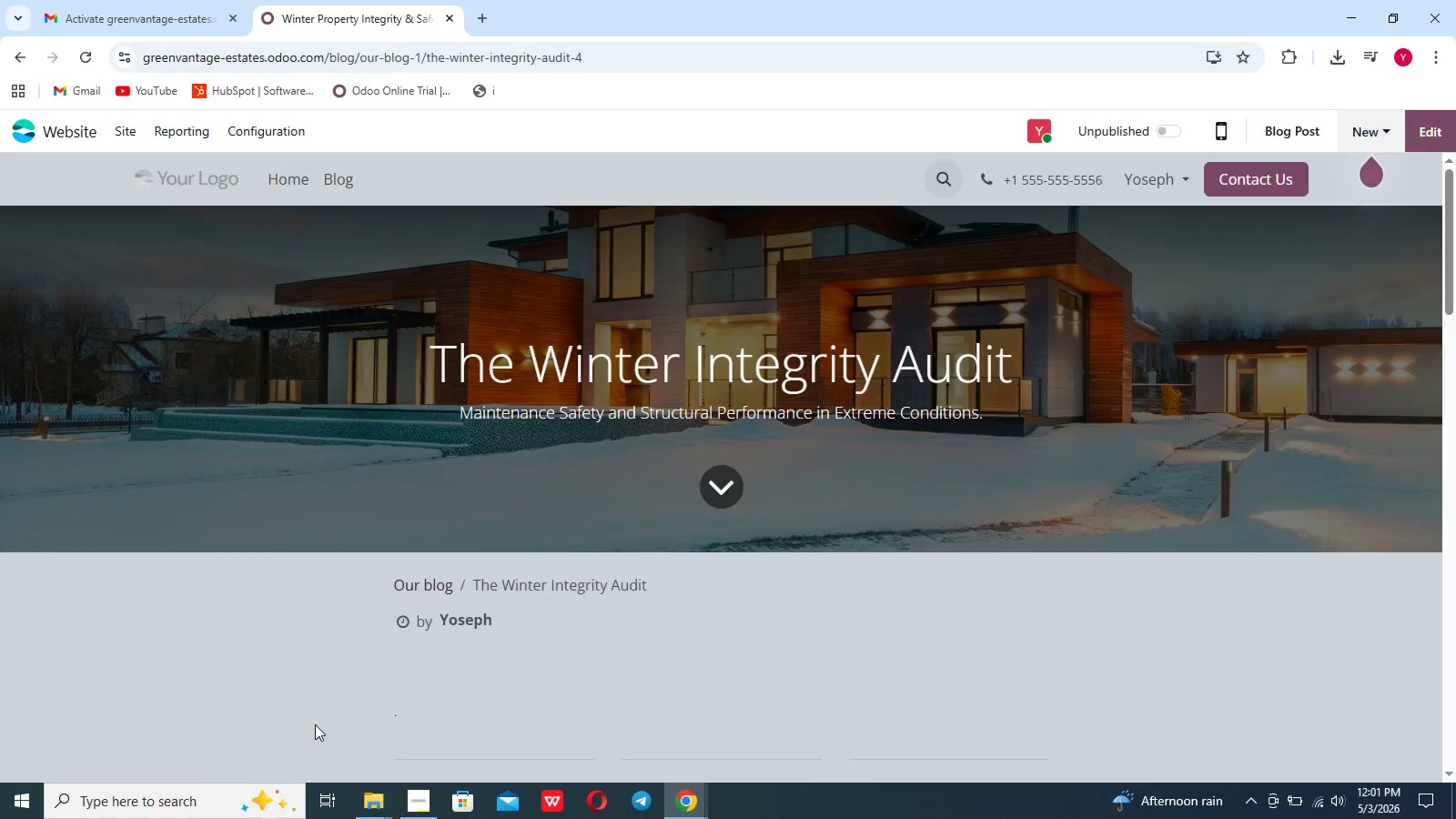 
left_click([1166, 134])
 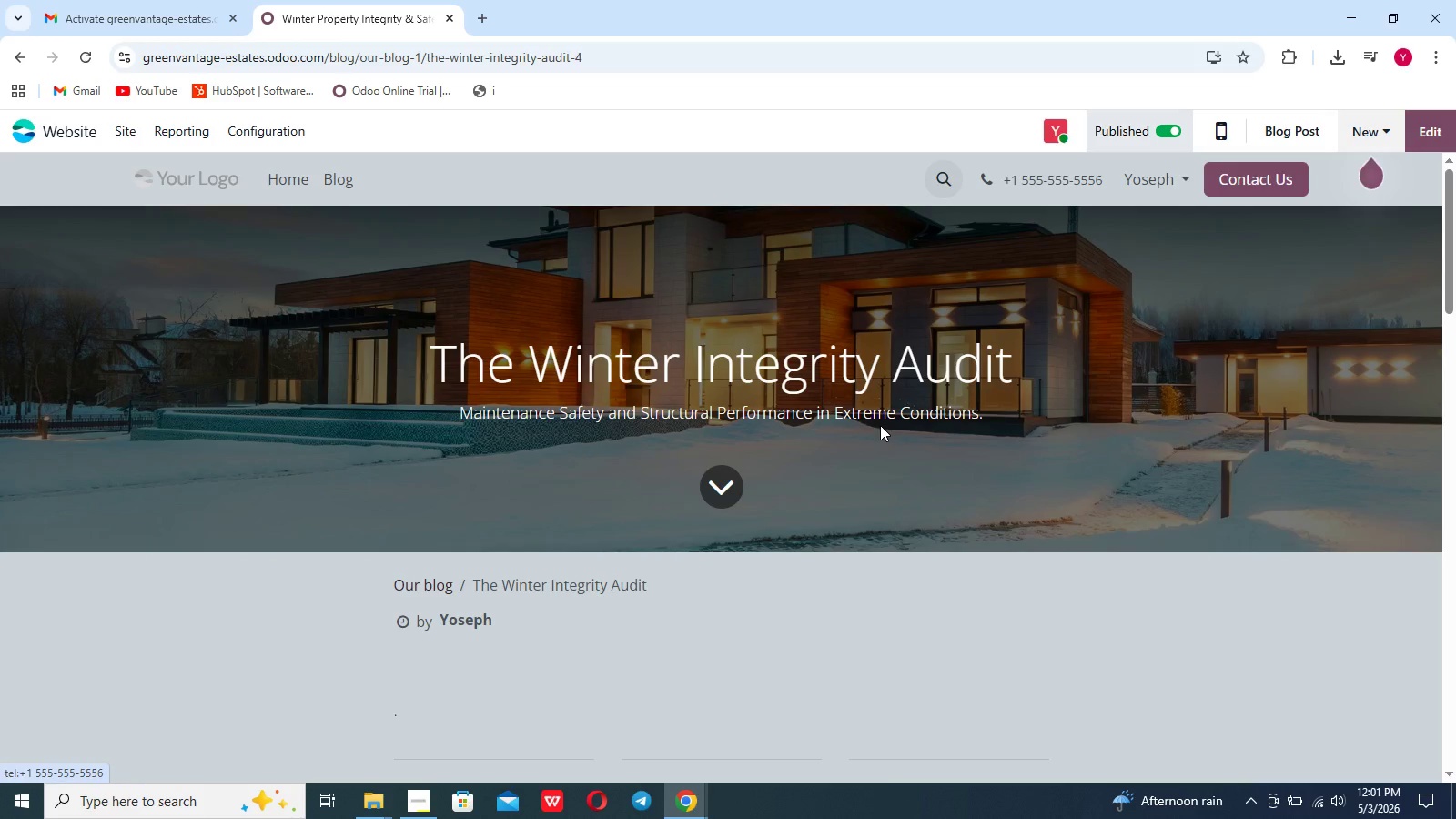 
scroll: coordinate [880, 425], scroll_direction: down, amount: 86.0
 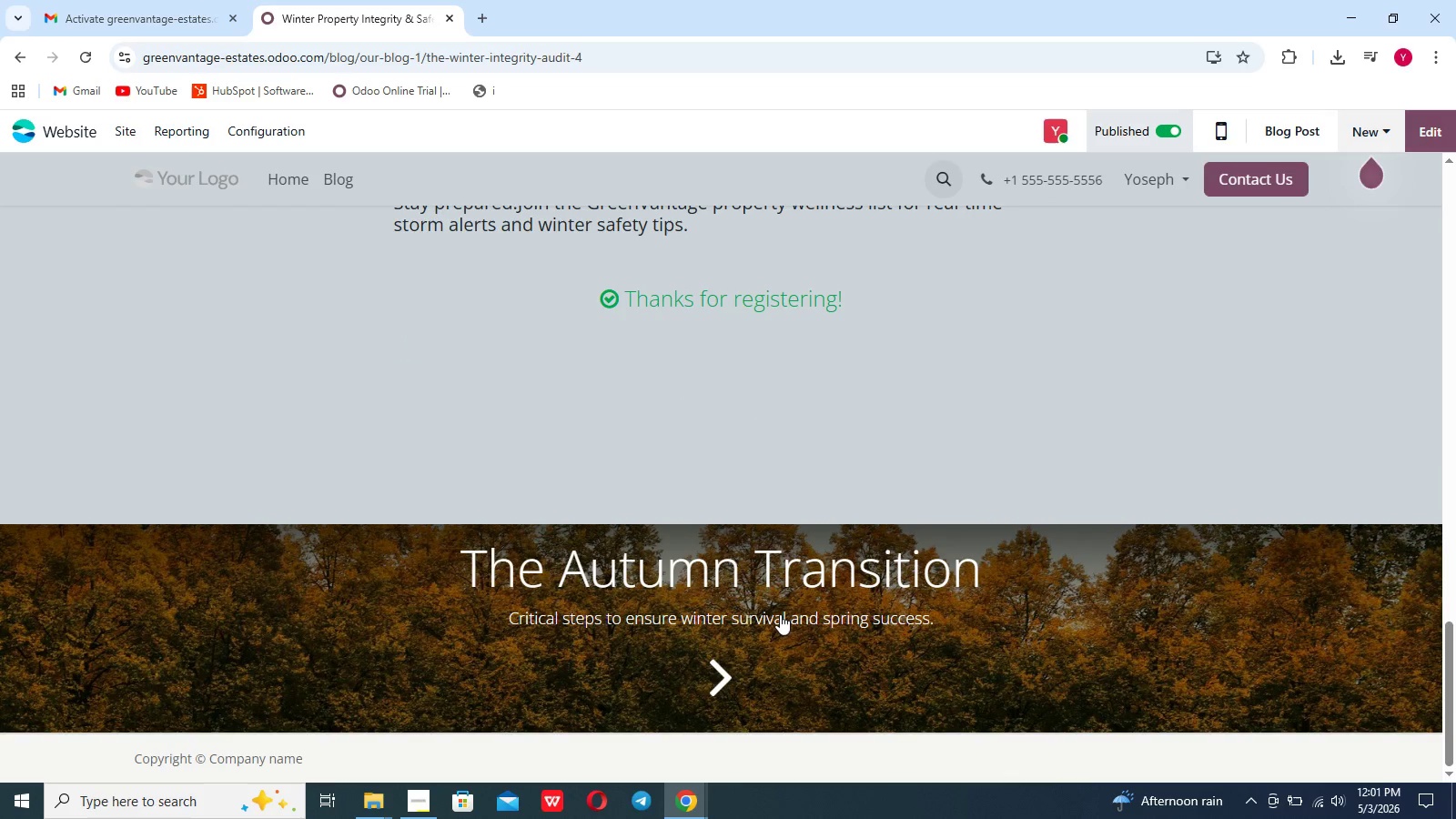 
left_click([780, 614])
 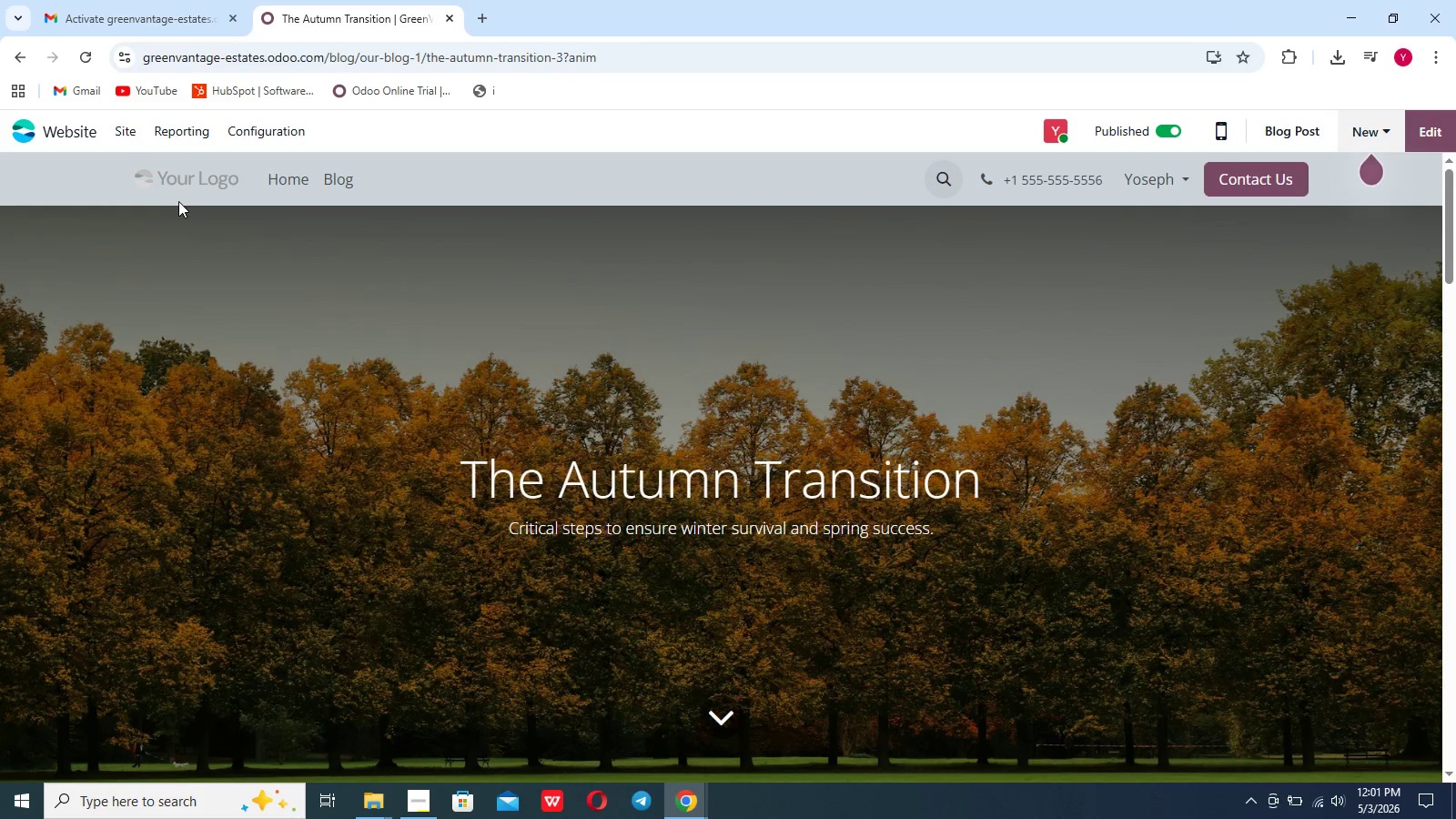 
left_click([128, 131])
 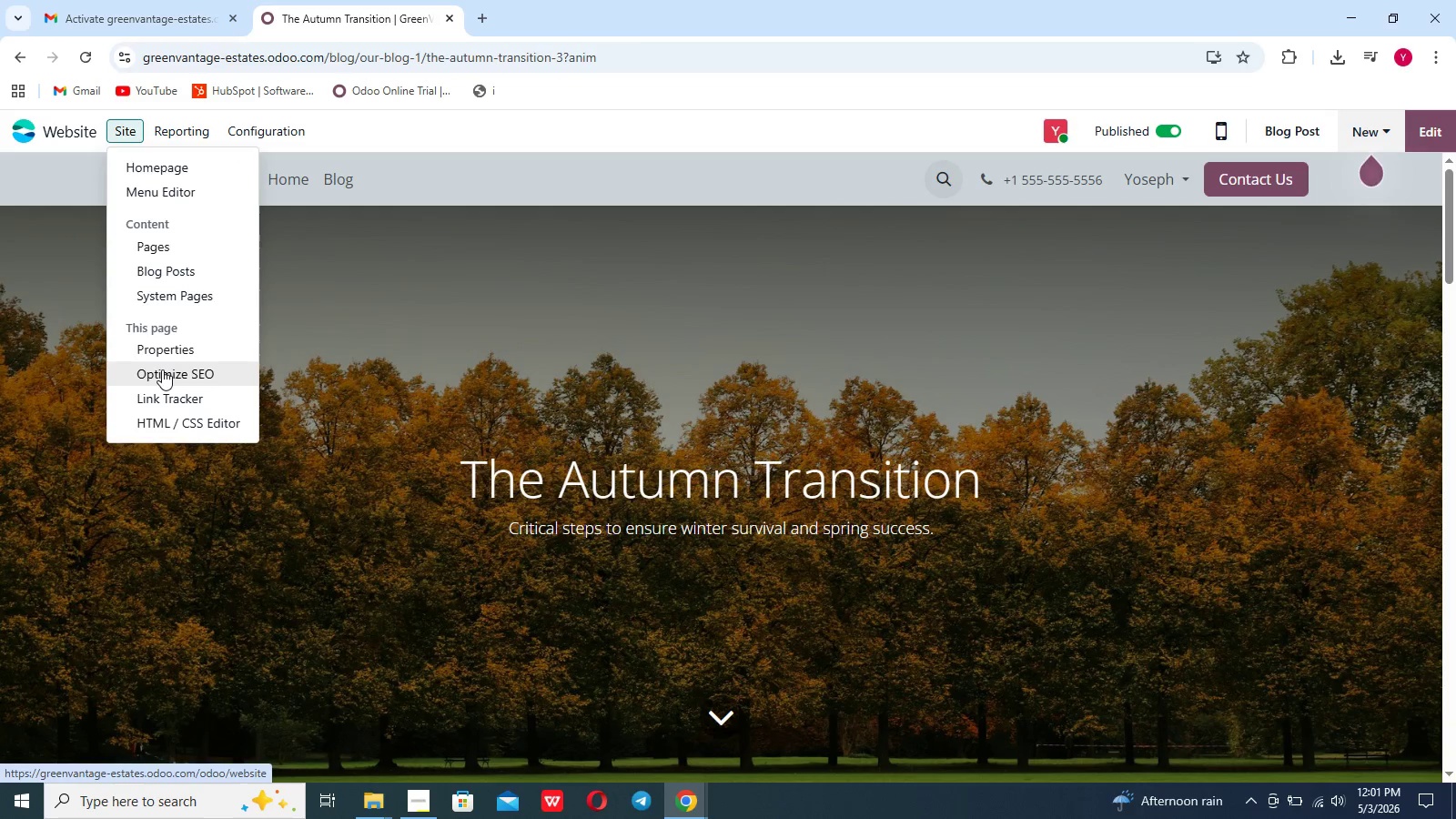 
left_click([162, 369])
 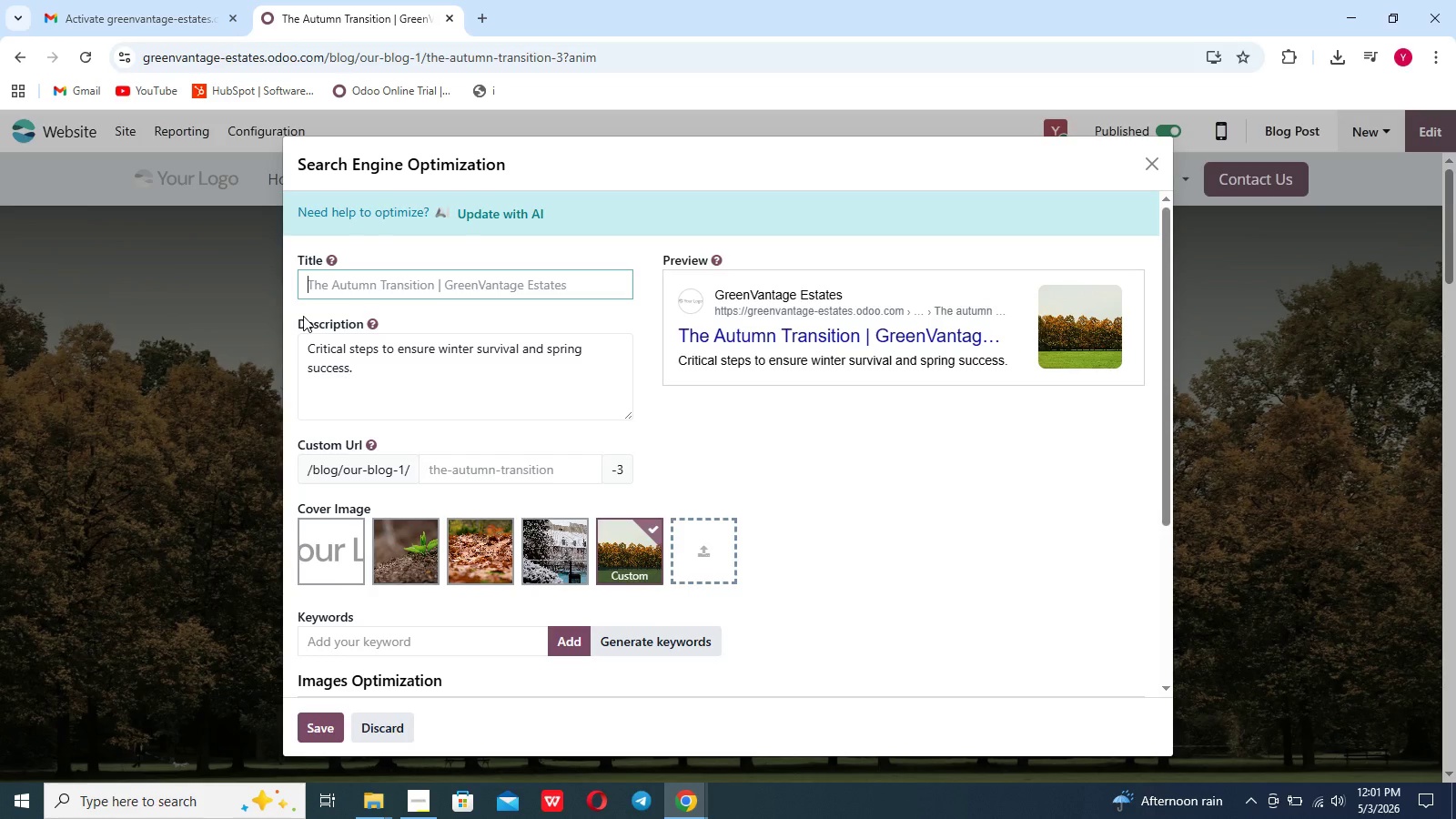 
wait(8.84)
 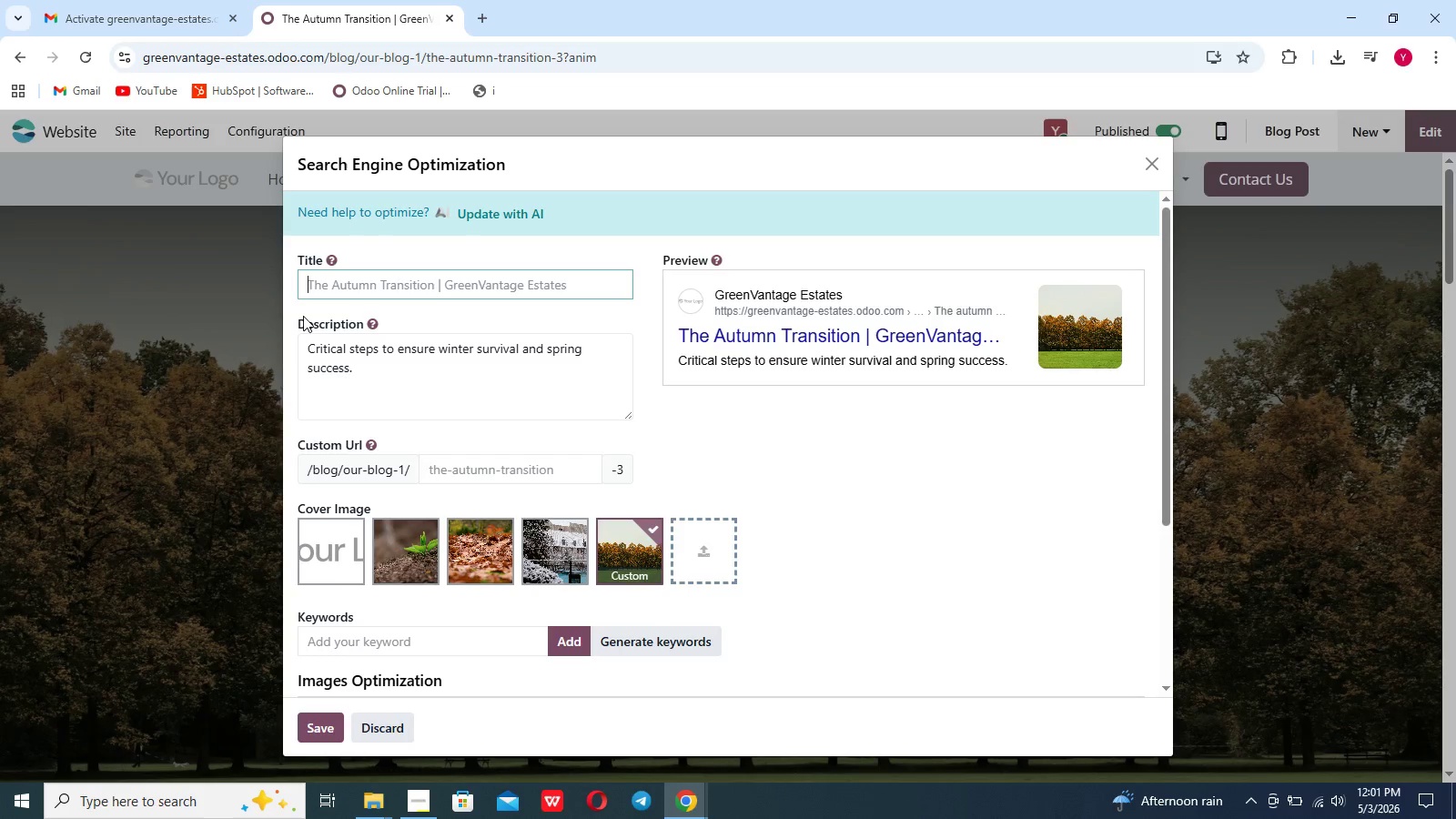 
type(Autmn)
key(Backspace)
key(Backspace)
type(umn Estate Prep *)
key(Backspace)
type(& Aeration)
 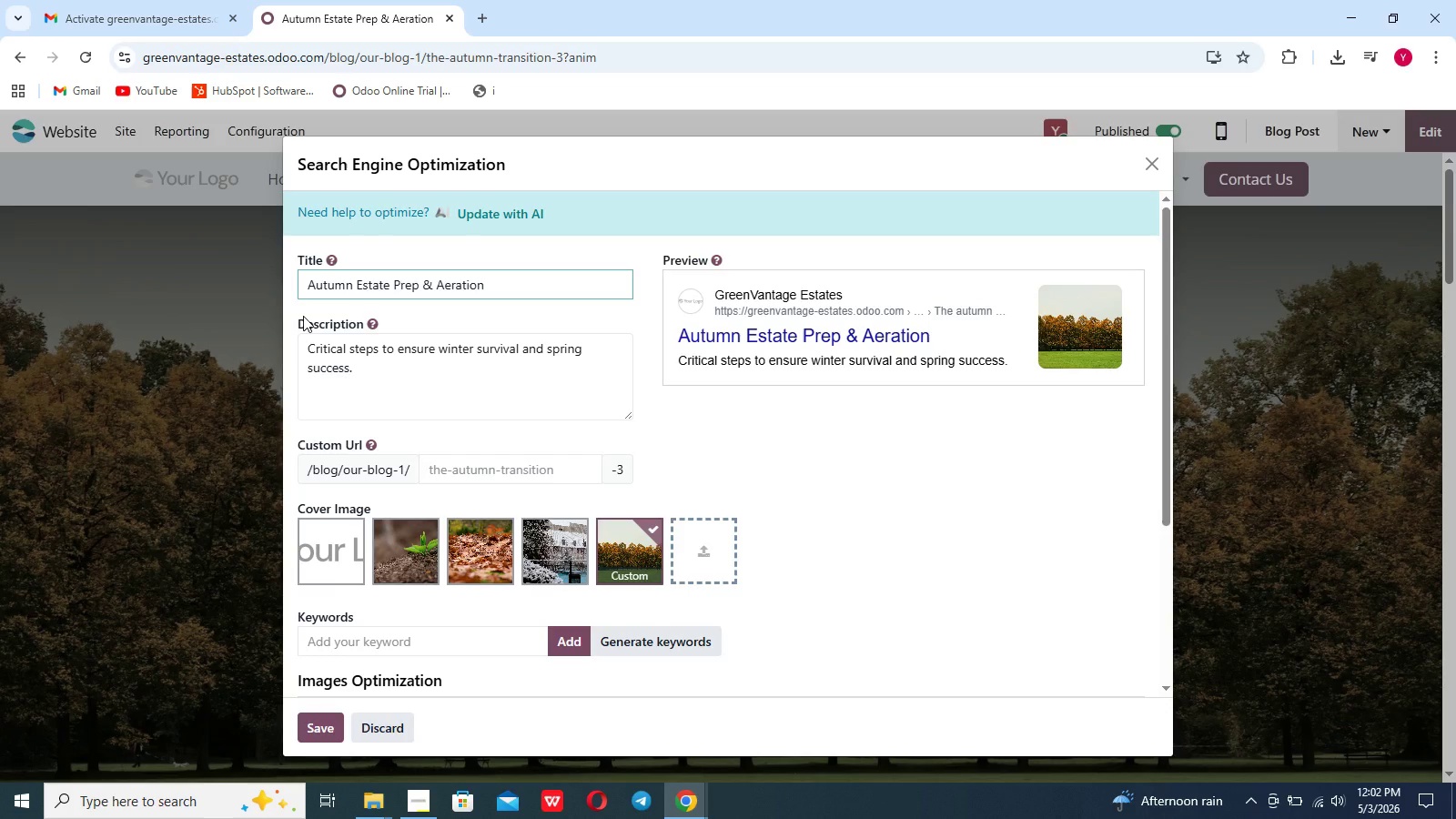 
left_click_drag(start_coordinate=[356, 374], to_coordinate=[306, 346])
 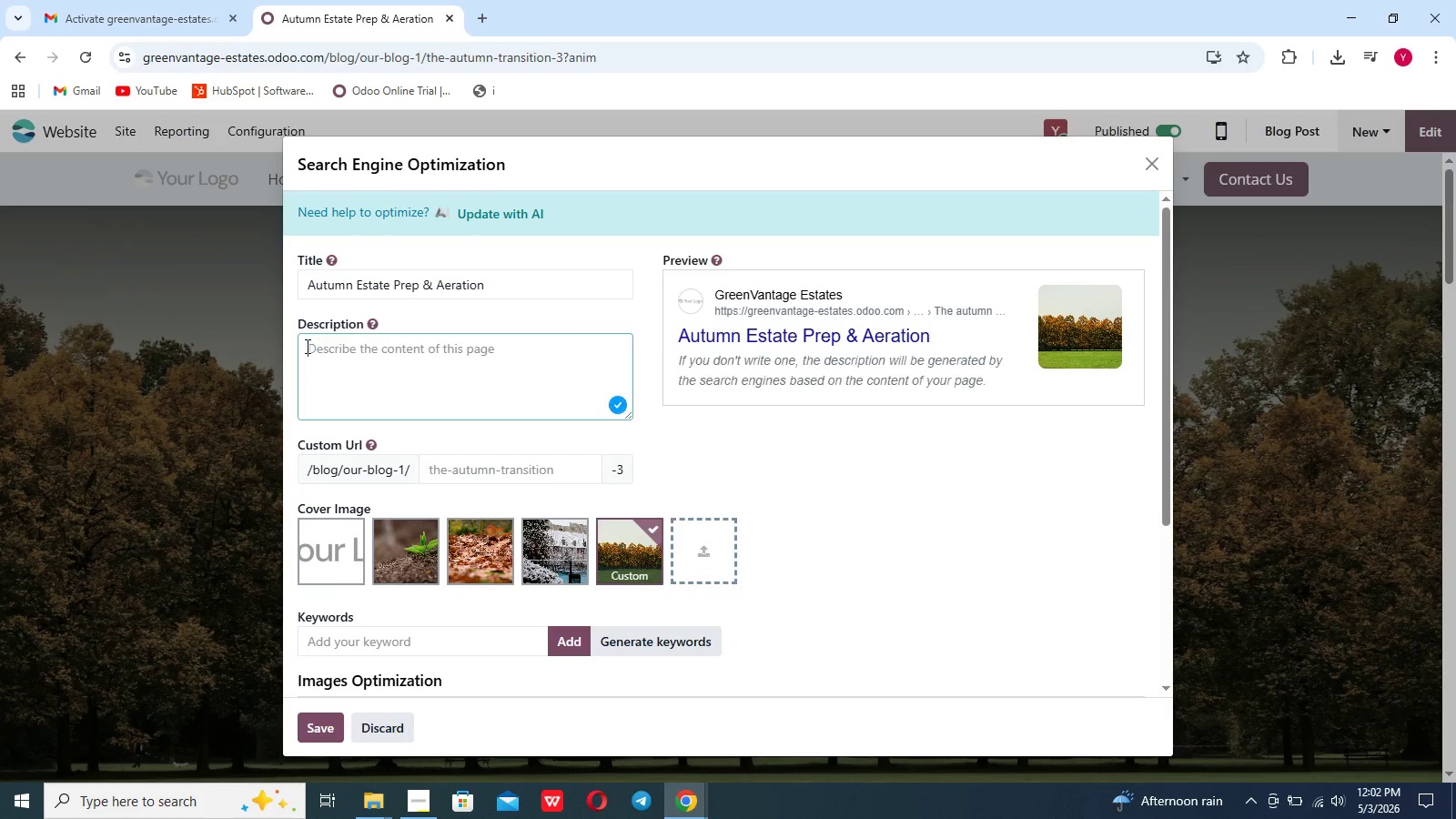 
key(Backspace)
type(Ensure your property'd)
key(Backspace)
type(s winter s)
 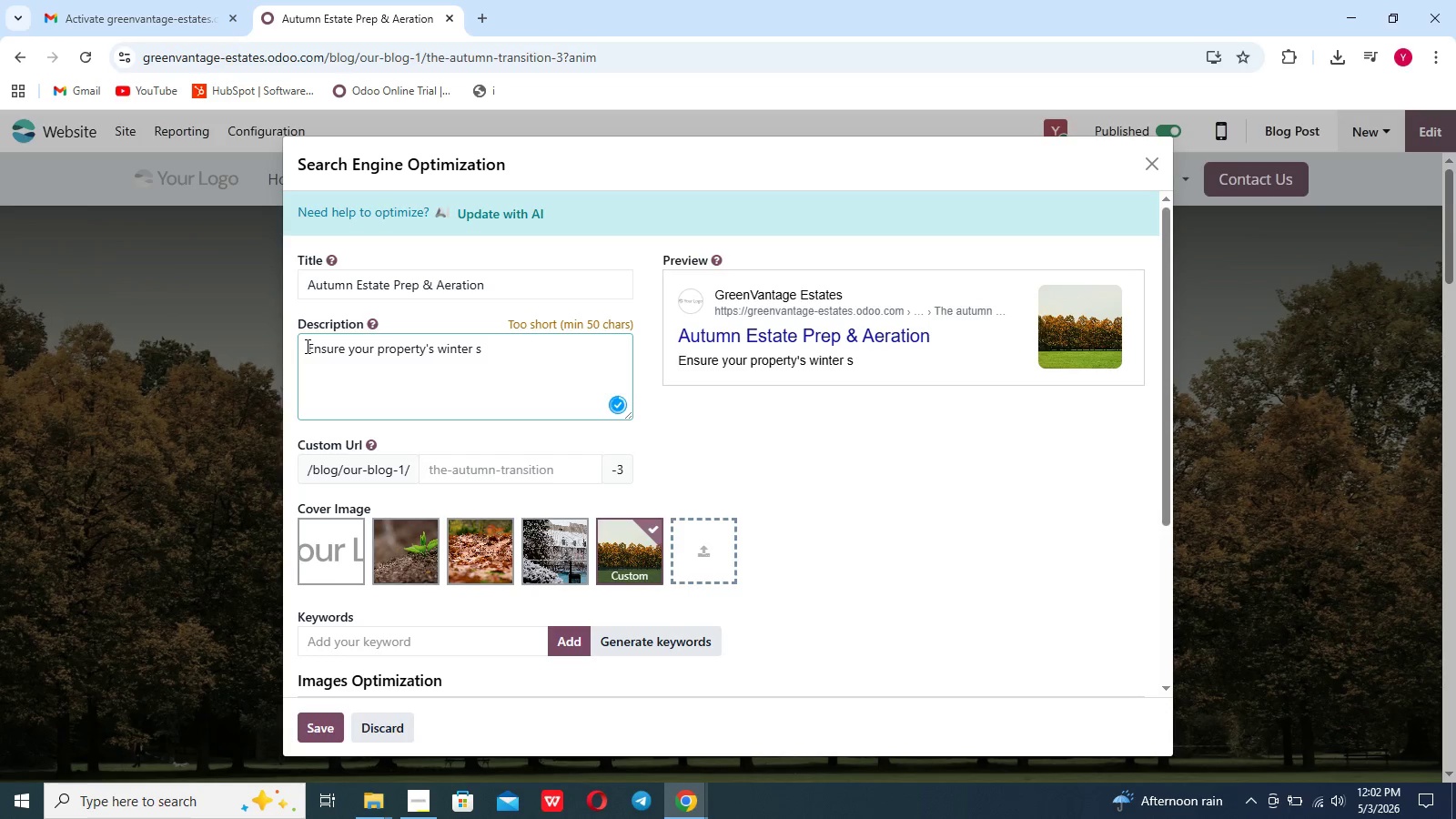 
type(urvival woth pre)
key(Backspace)
key(Backspace)
key(Backspace)
key(Backspace)
key(Backspace)
key(Backspace)
key(Backspace)
type(ith professional aeration,pooo)
key(Backspace)
type(l winterixation )
key(Backspace)
key(Backspace)
key(Backspace)
key(Backspace)
key(Backspace)
key(Backspace)
key(Backspace)
type(zation, and fertilization.)
 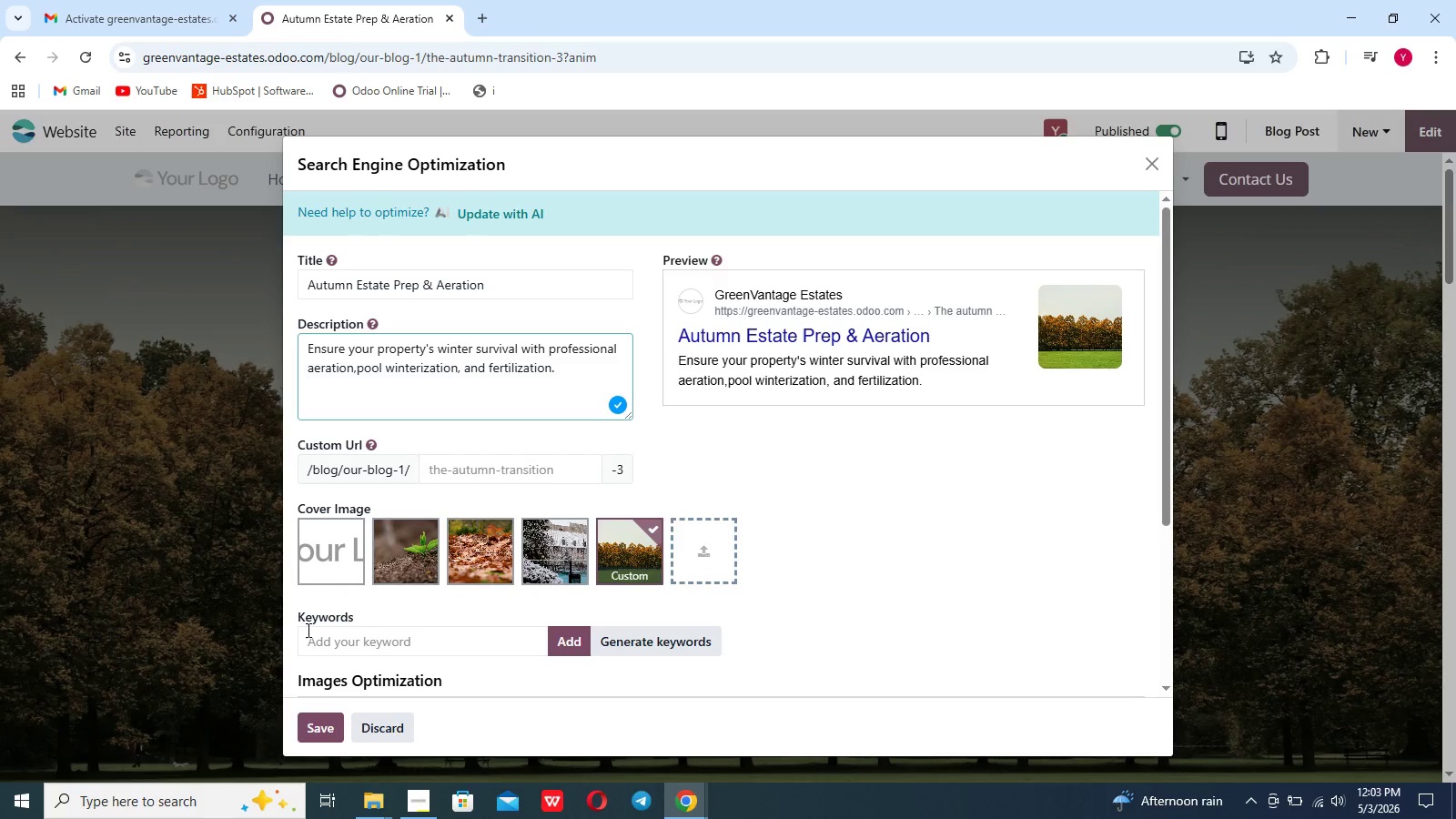 
left_click([320, 642])
 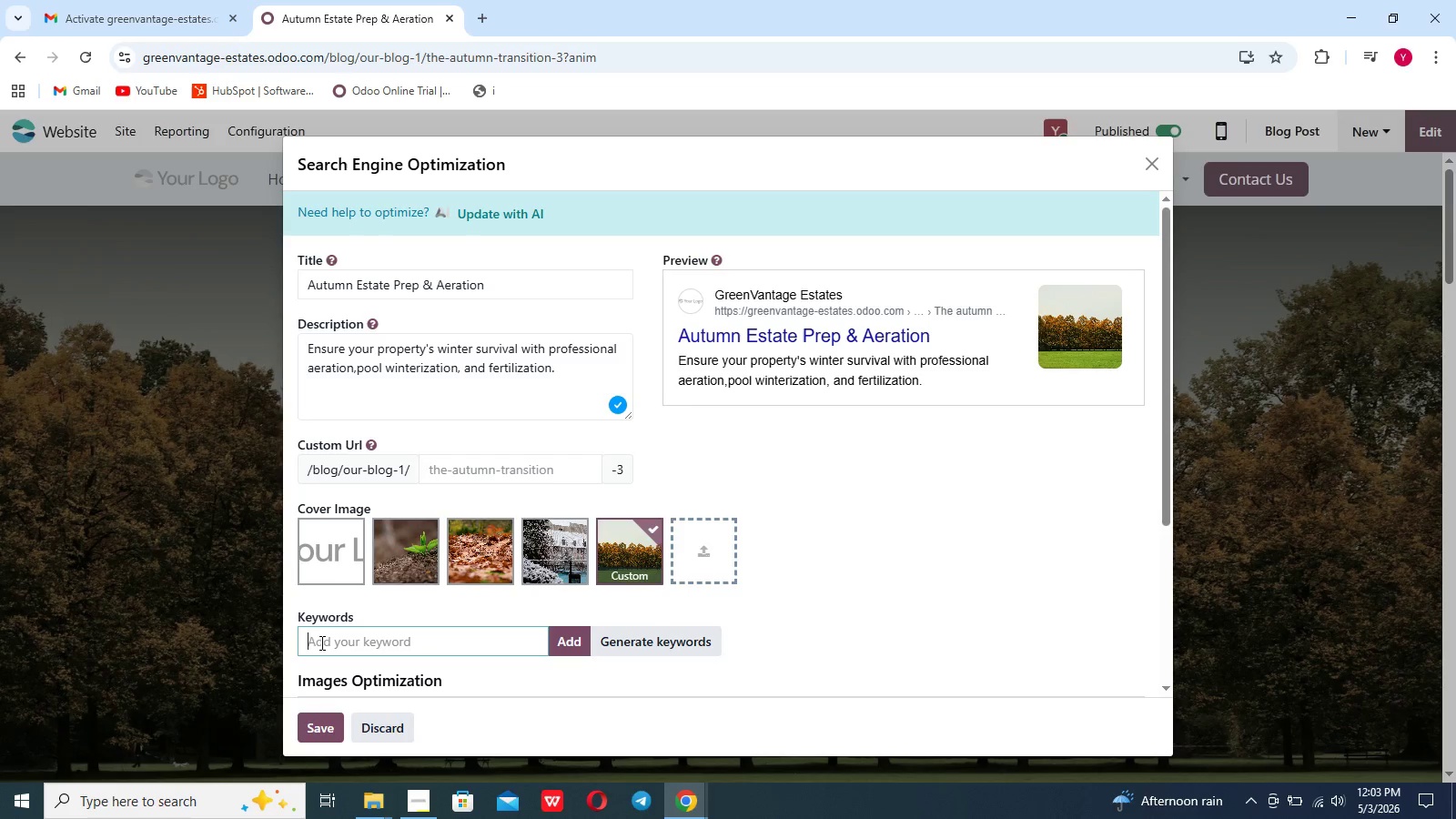 
hold_key(key=ShiftLeft, duration=1.33)
 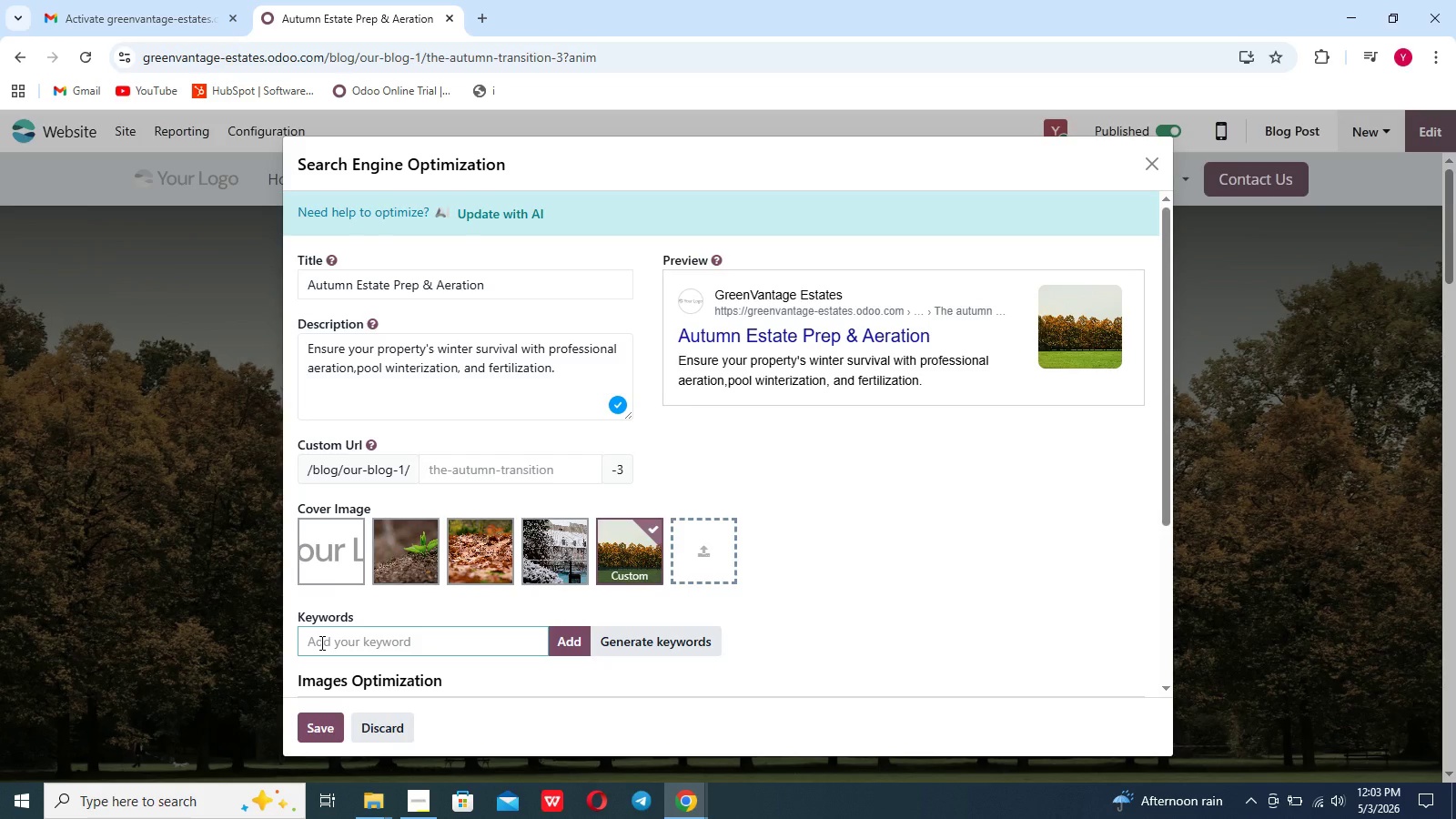 
type(Aeration)
 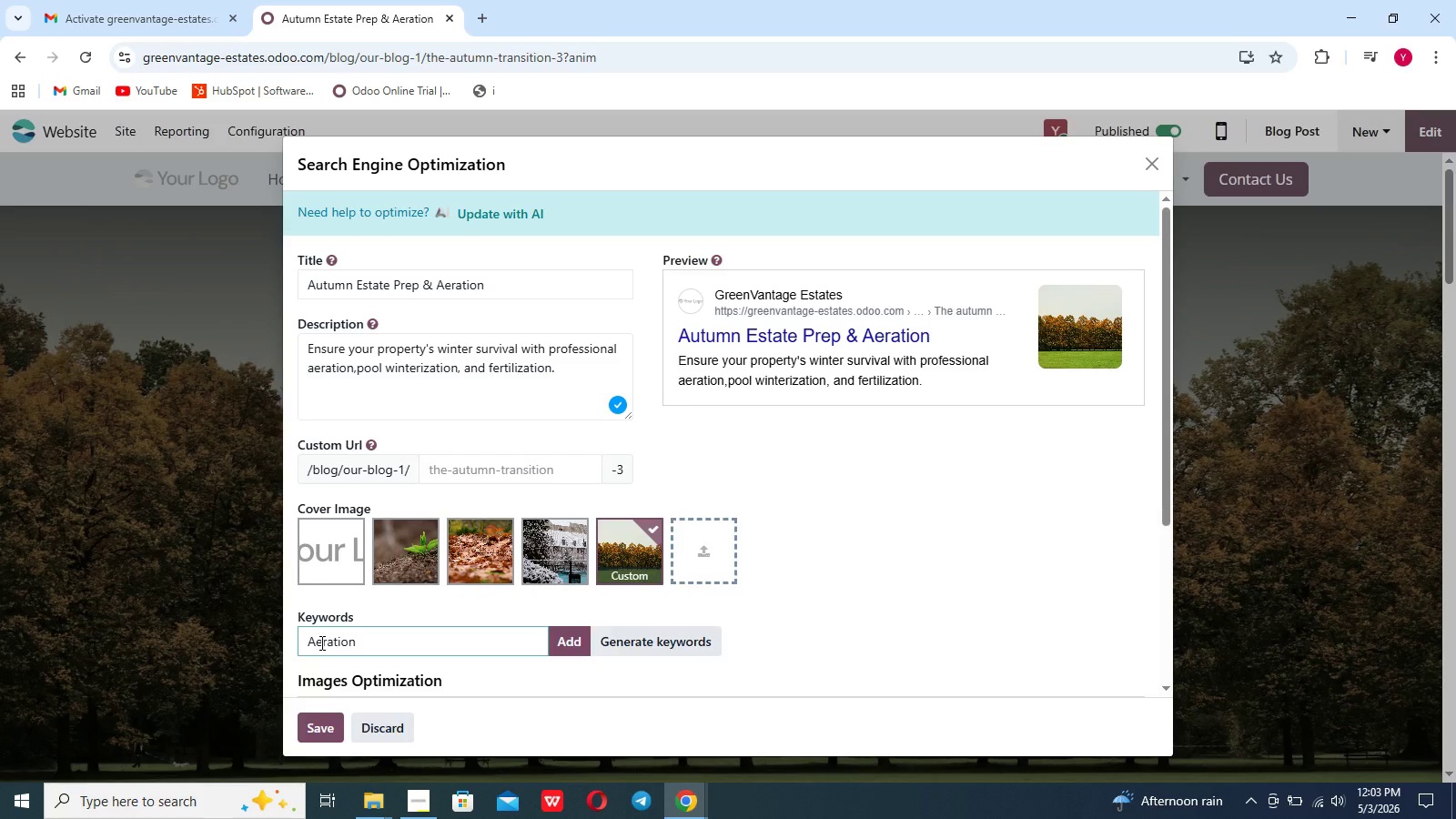 
key(Enter)
 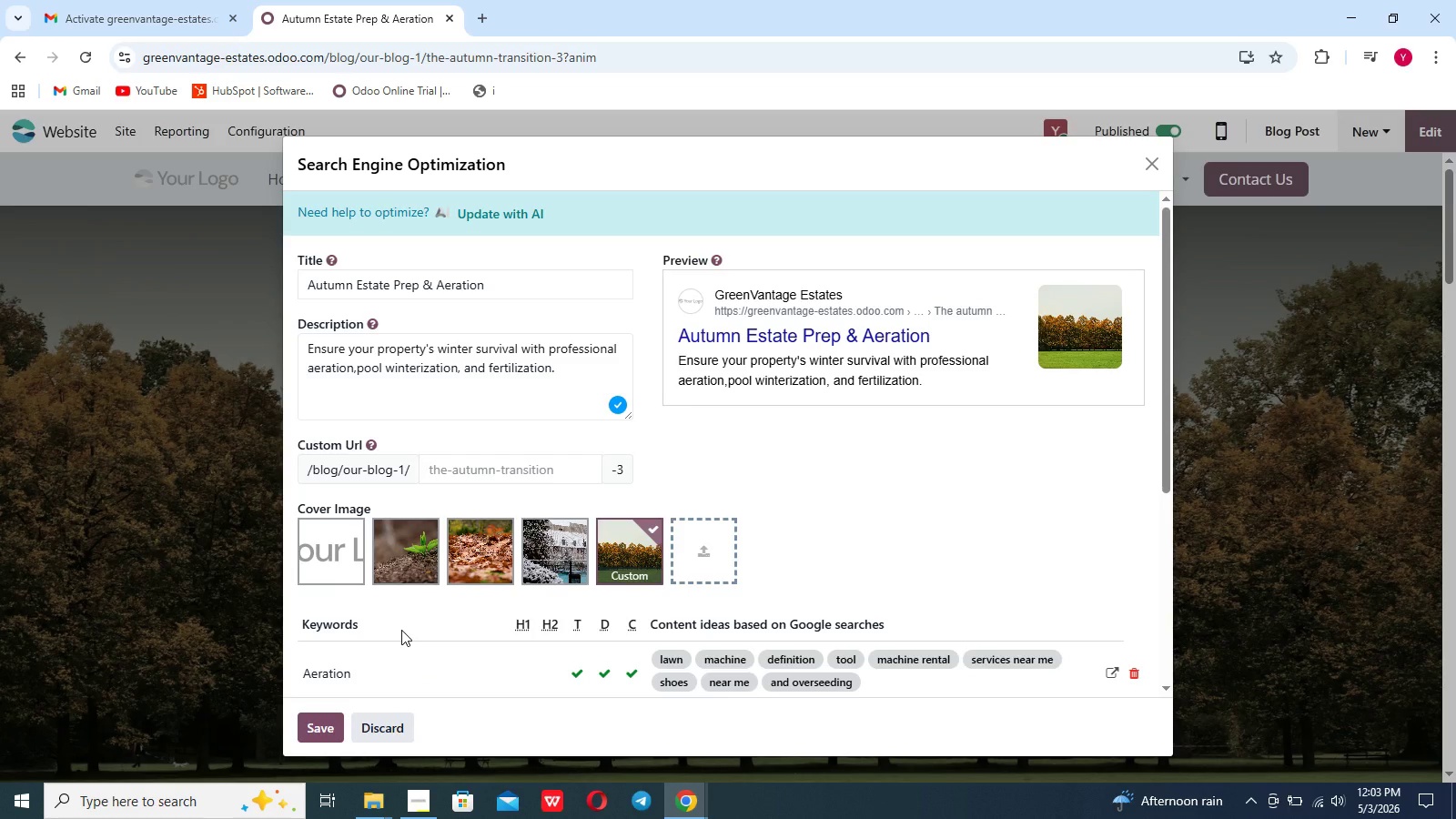 
wait(5.09)
 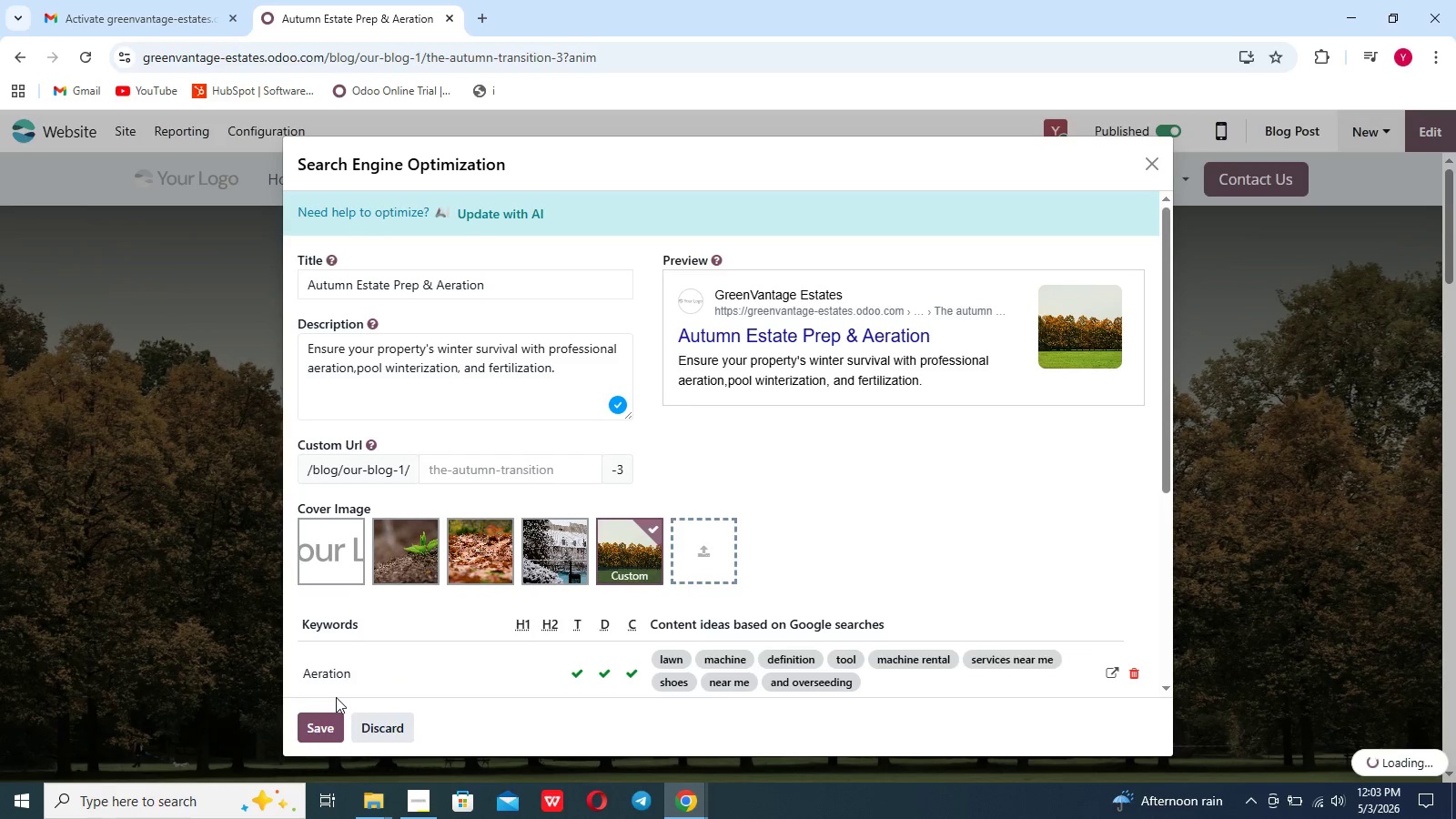 
scroll: coordinate [480, 656], scroll_direction: down, amount: 3.0
 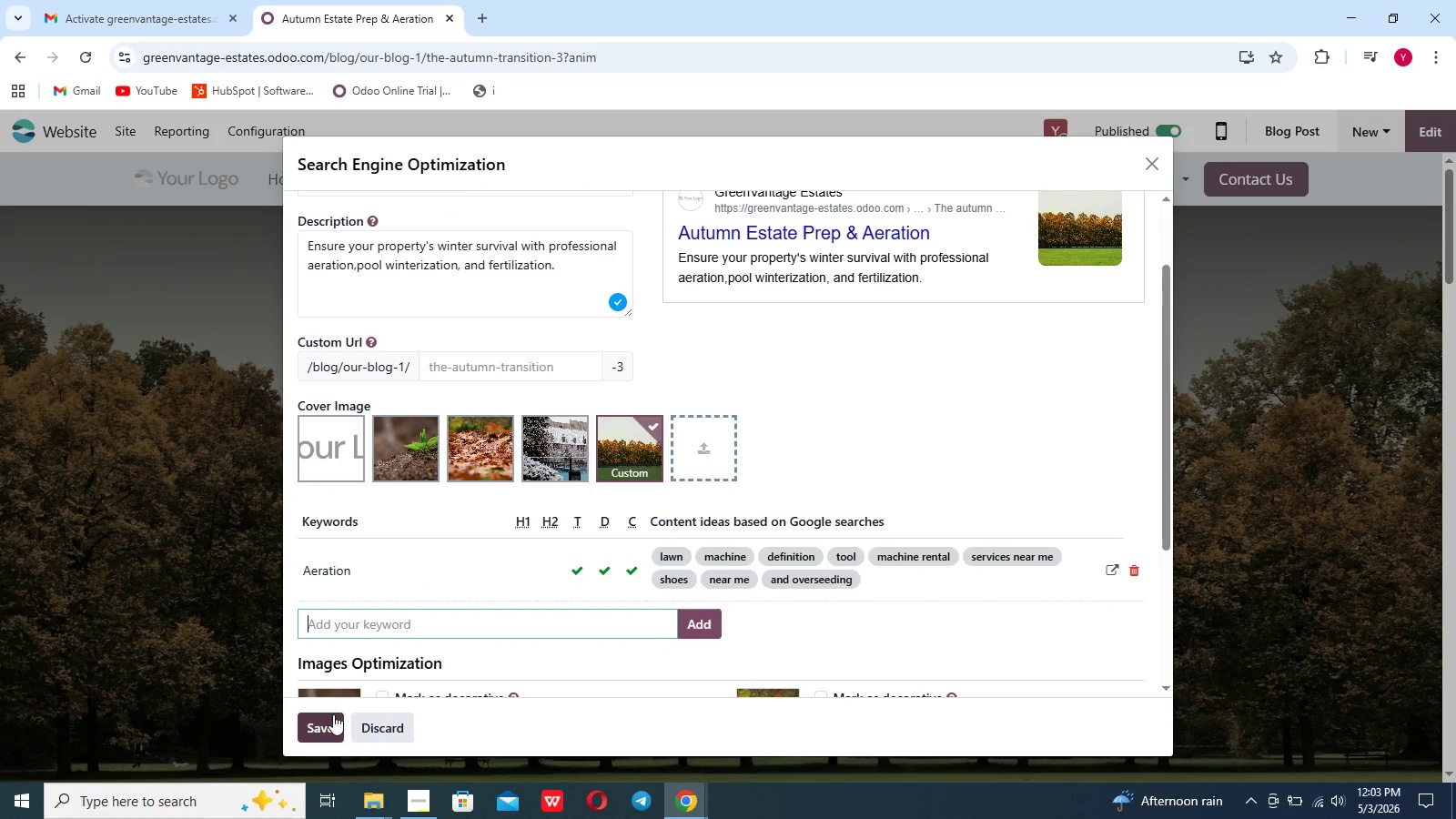 
left_click([329, 720])